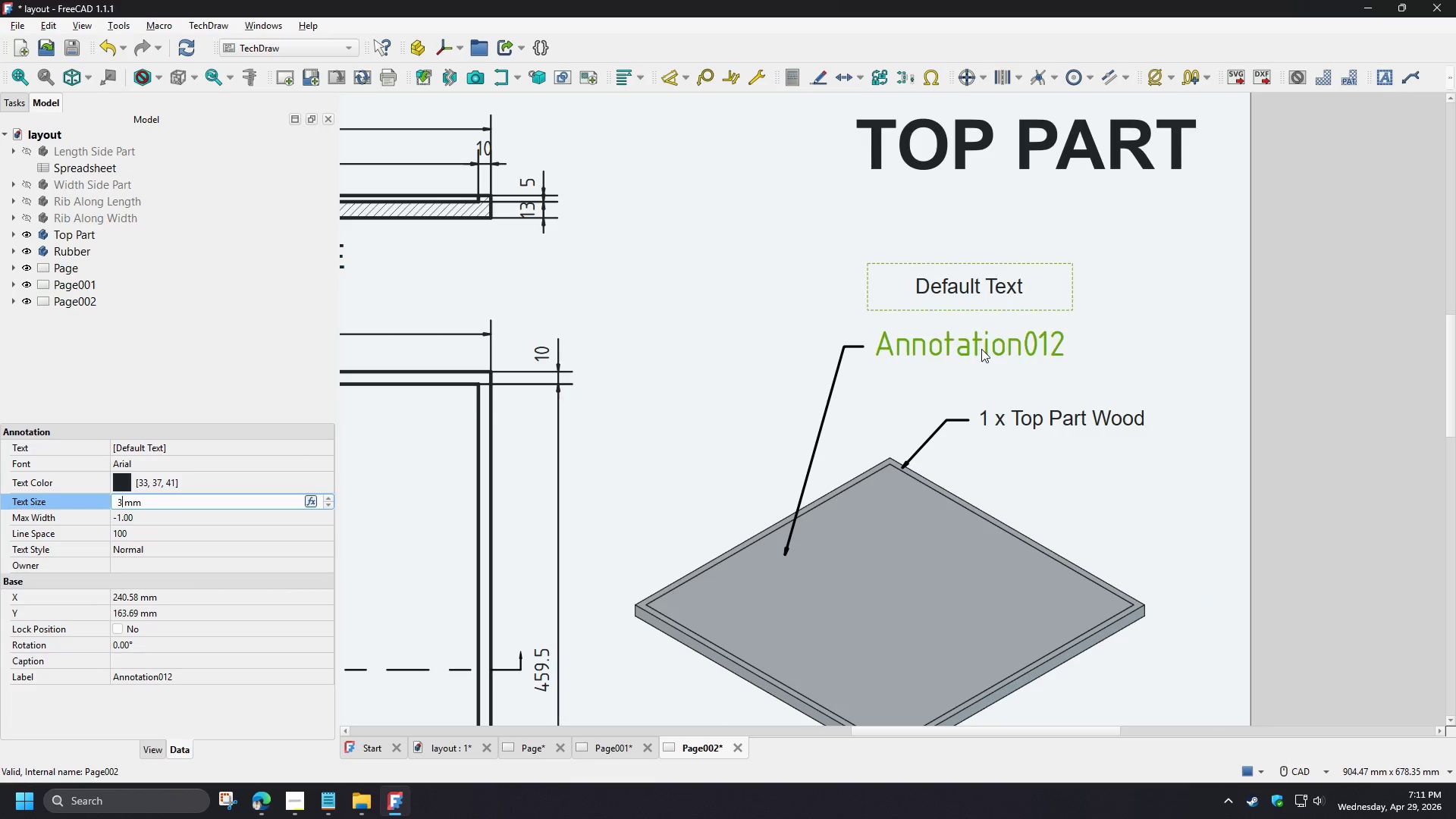 
left_click([947, 290])
 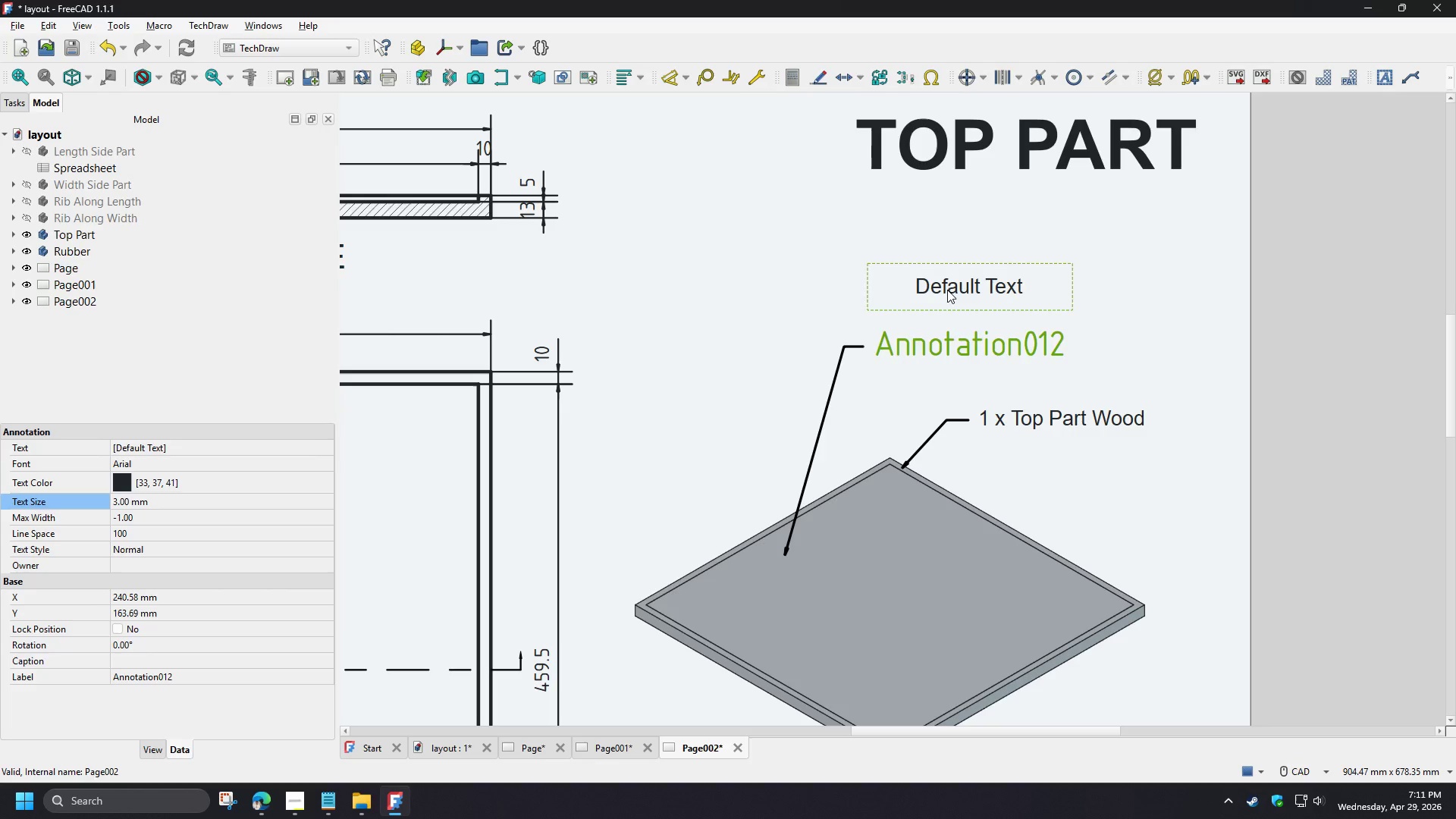 
double_click([947, 290])
 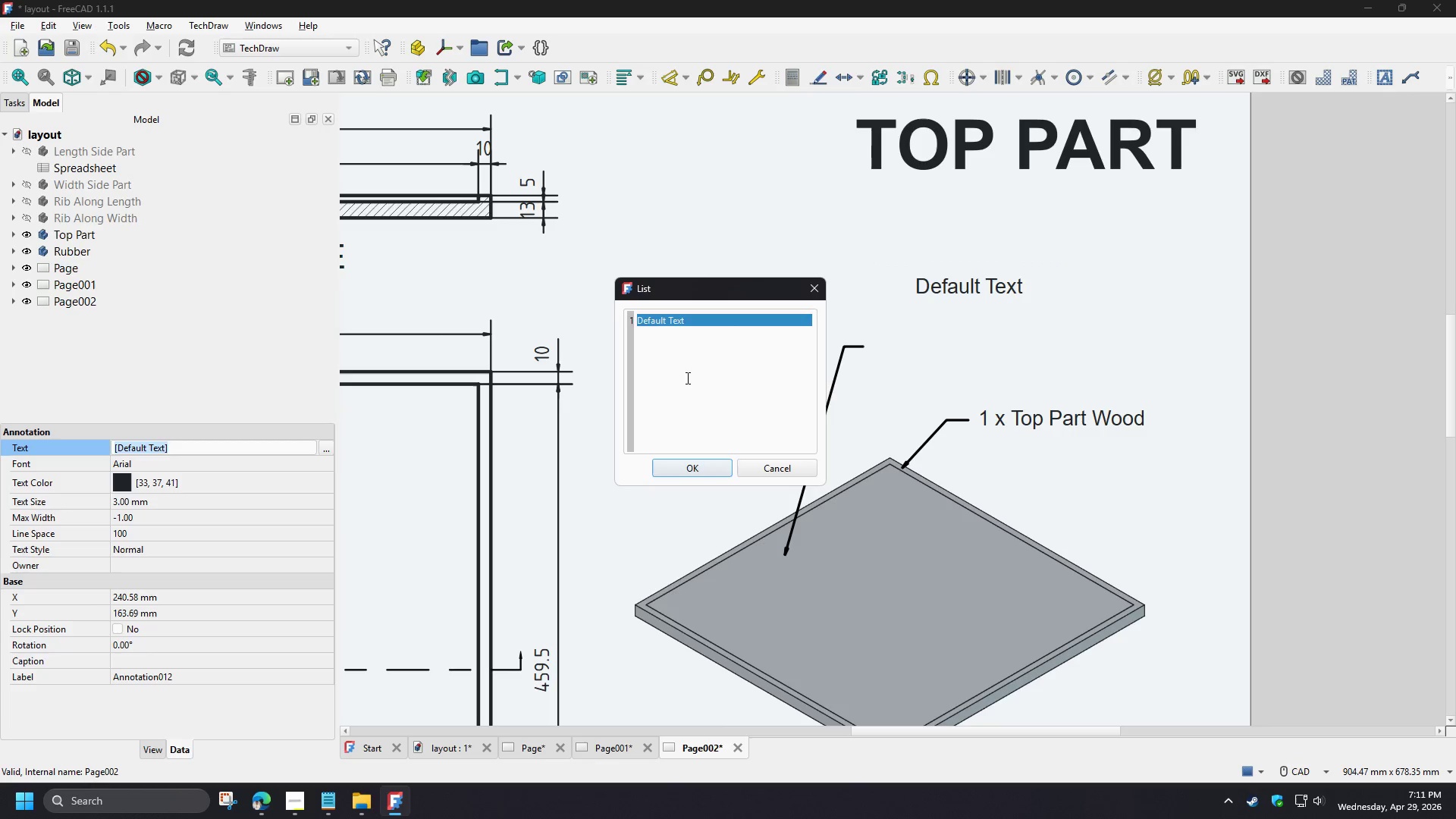 
left_click([663, 385])
 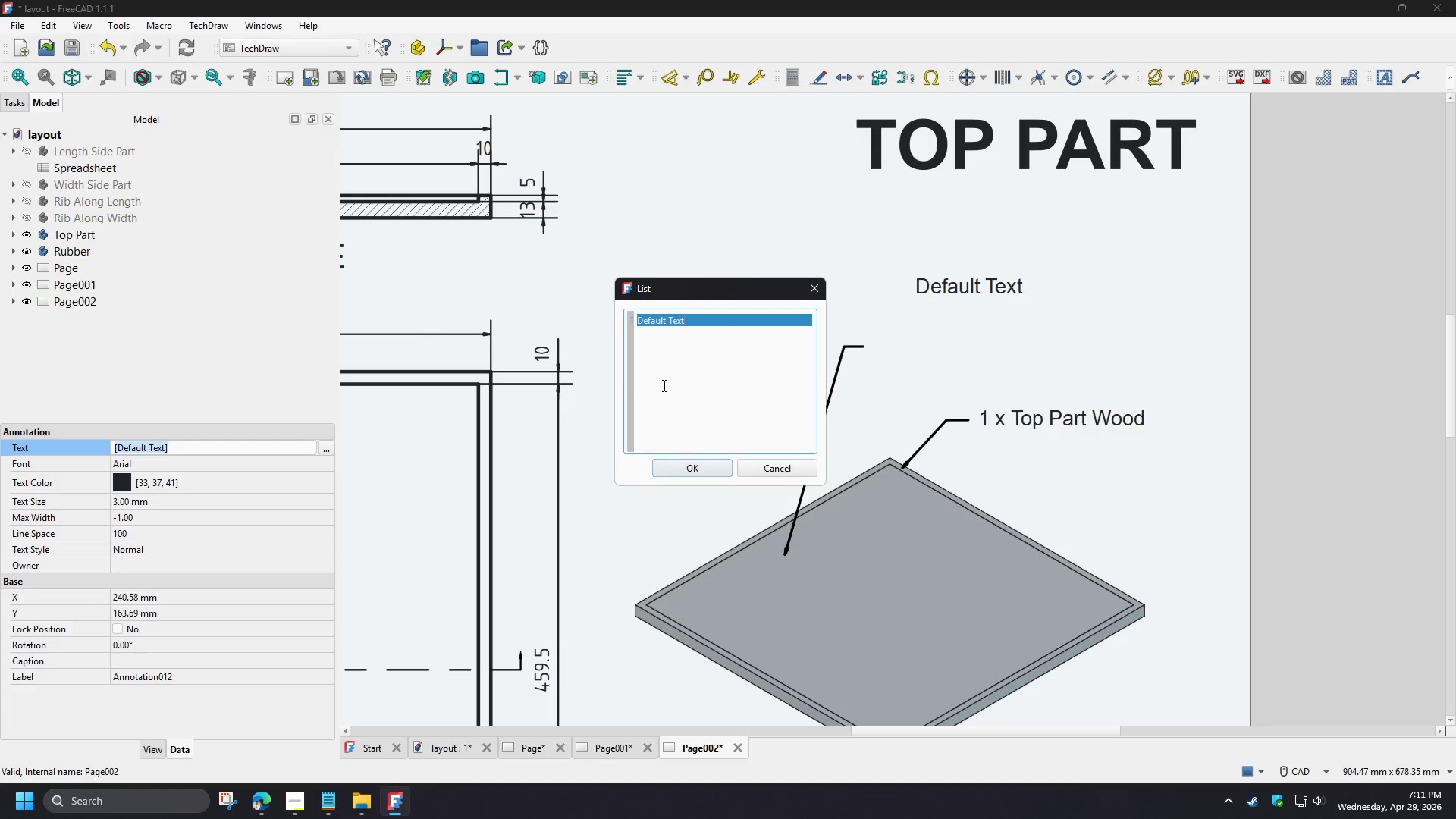 
key(Control+A)
 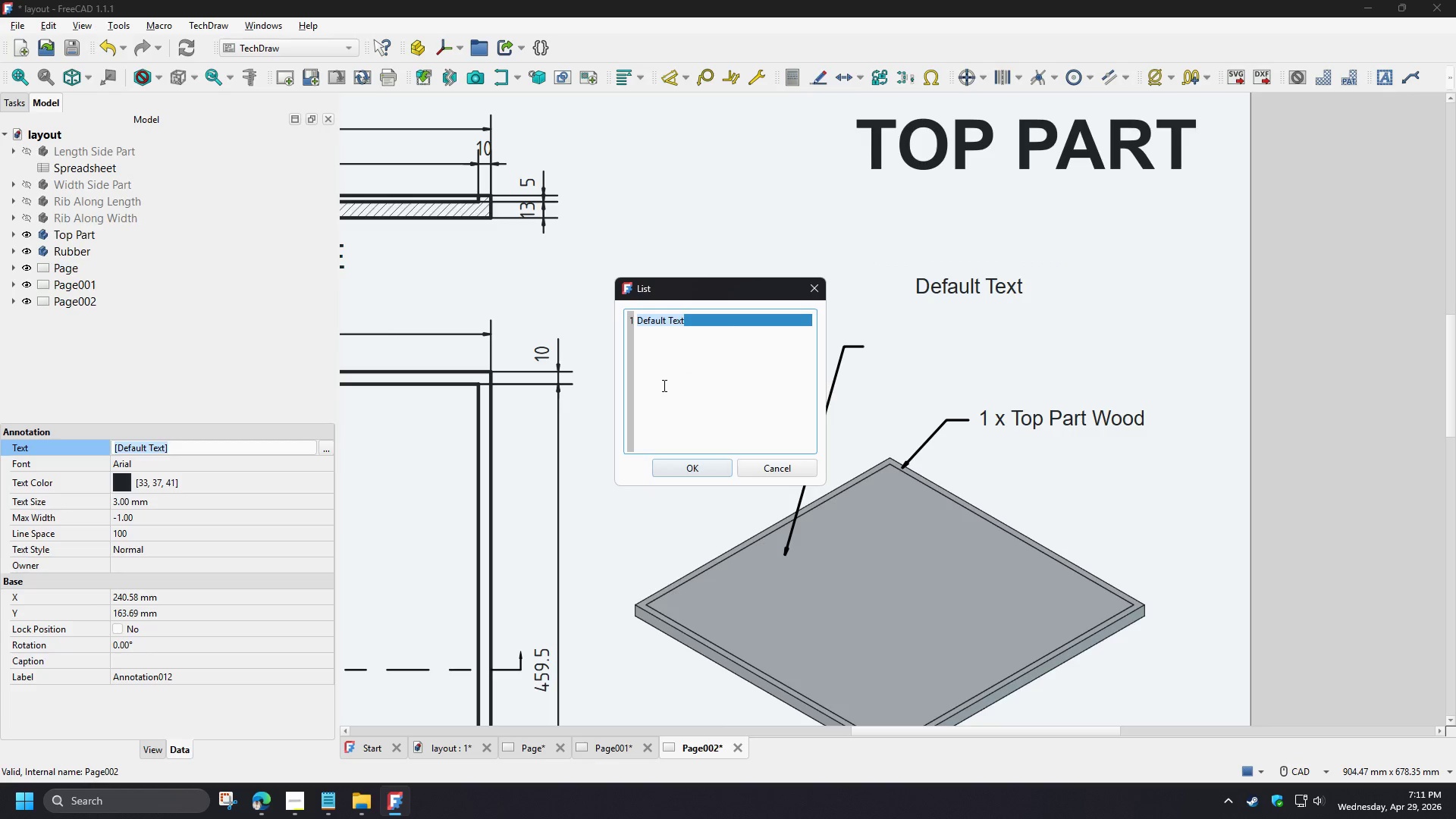 
key(1)
 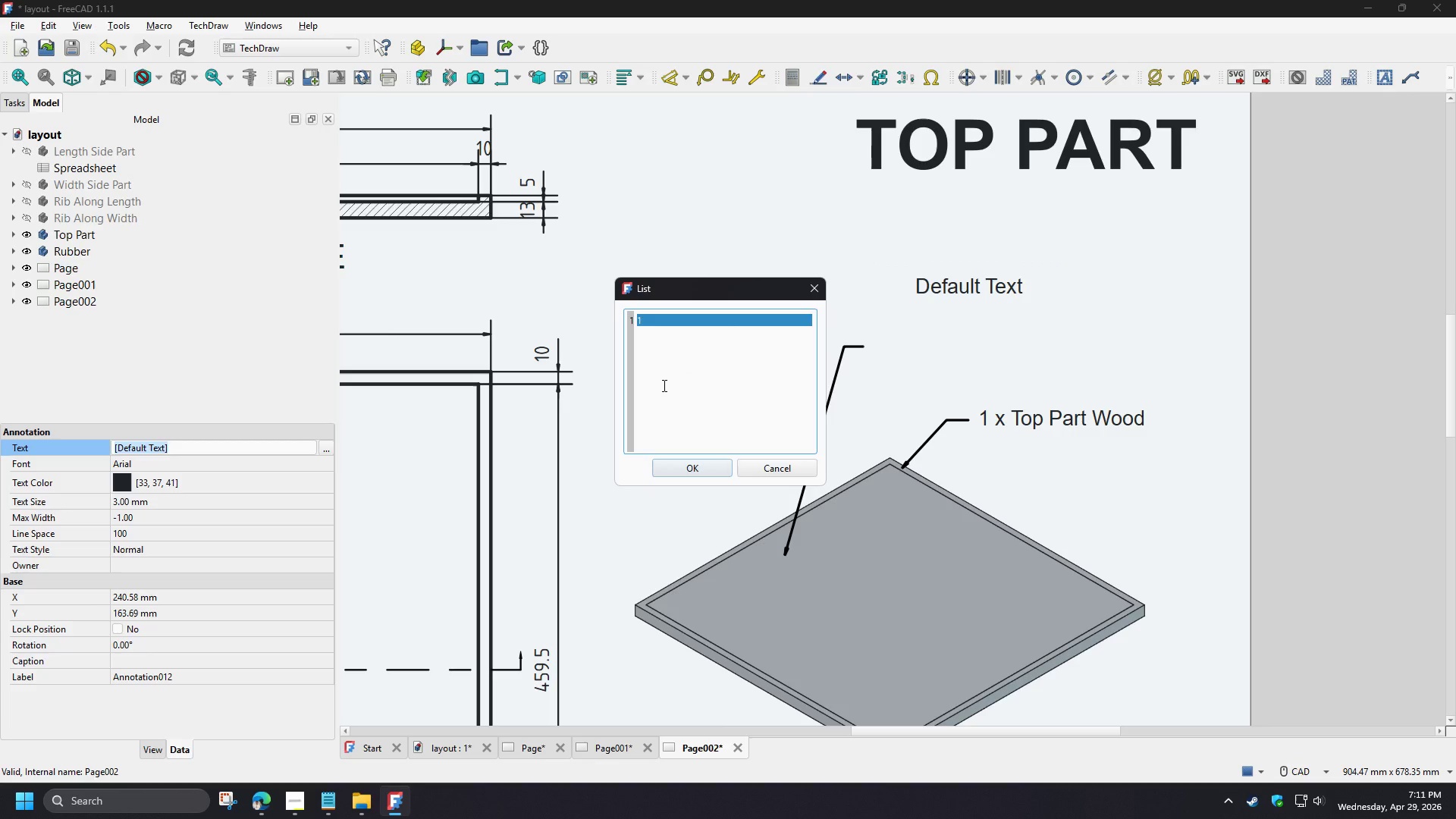 
key(Space)
 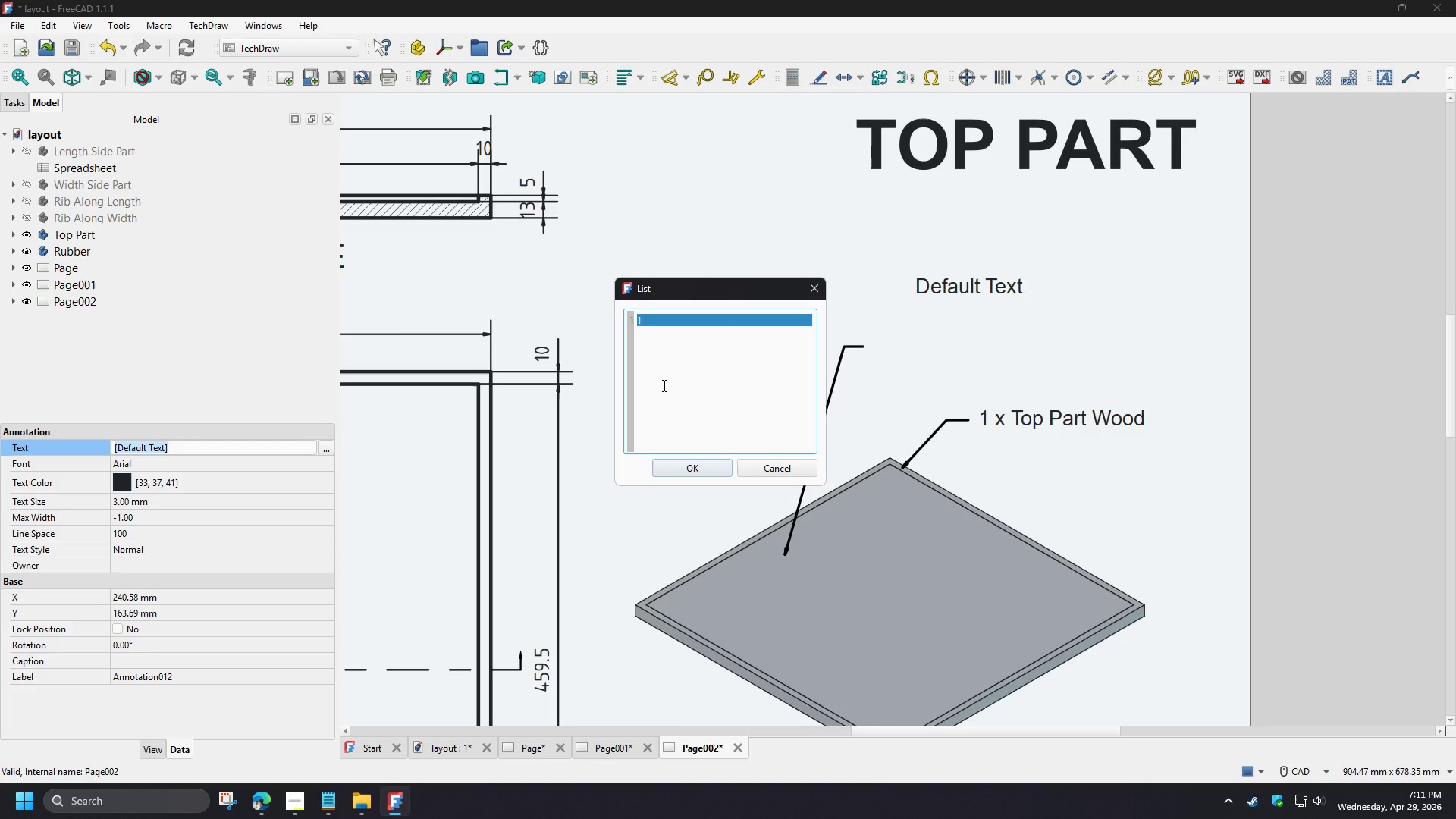 
key(X)
 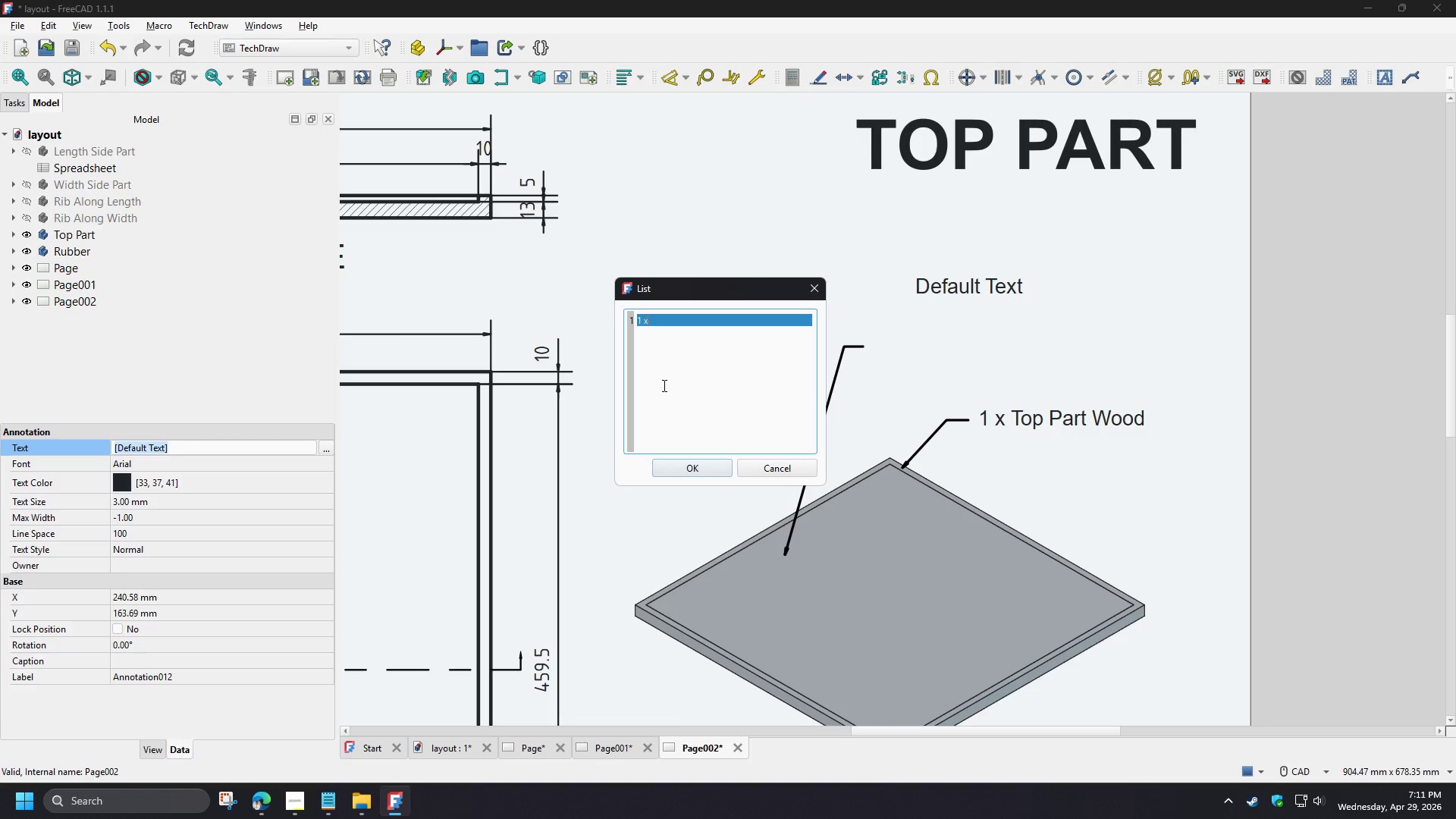 
key(Space)
 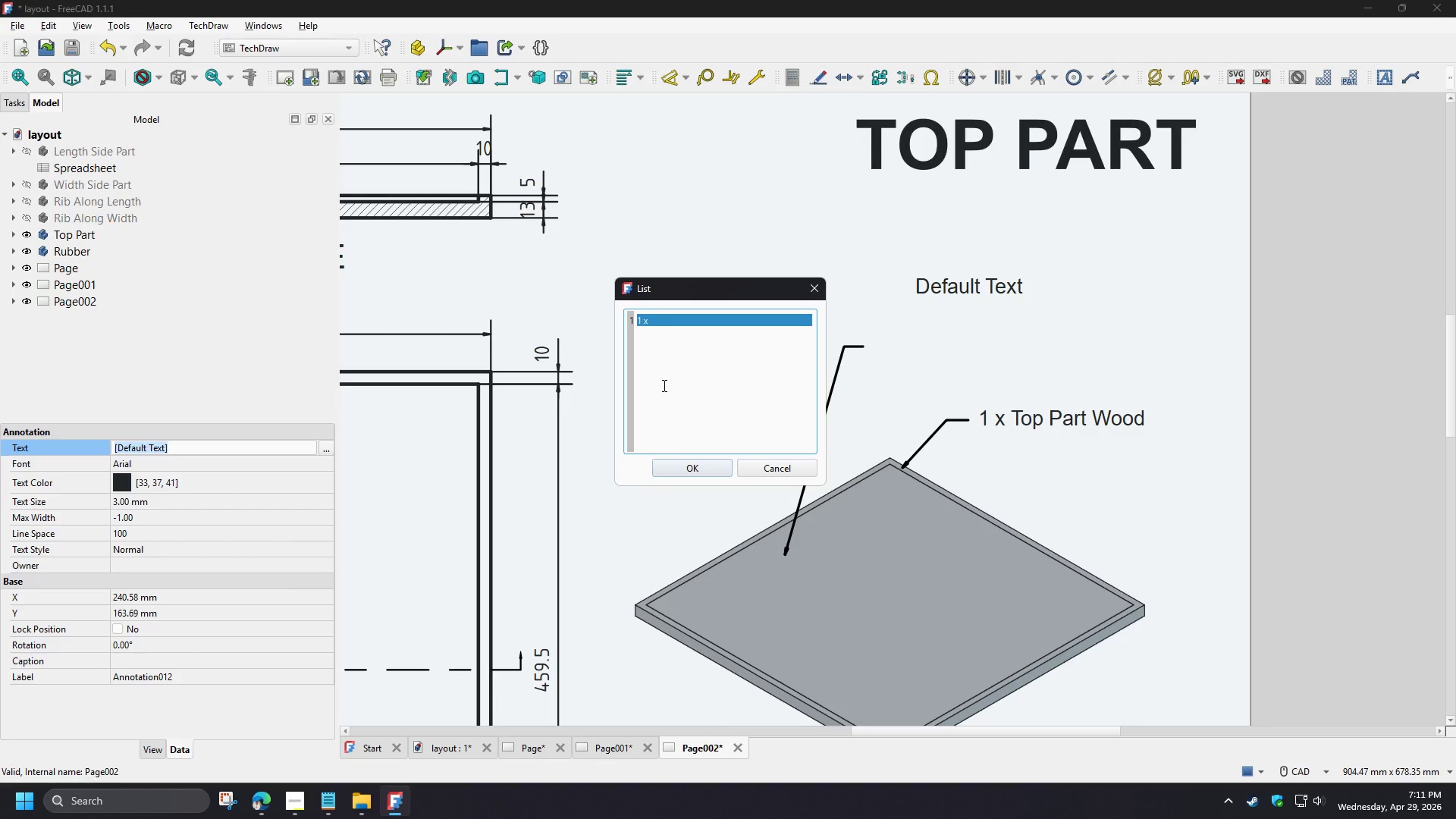 
wait(11.5)
 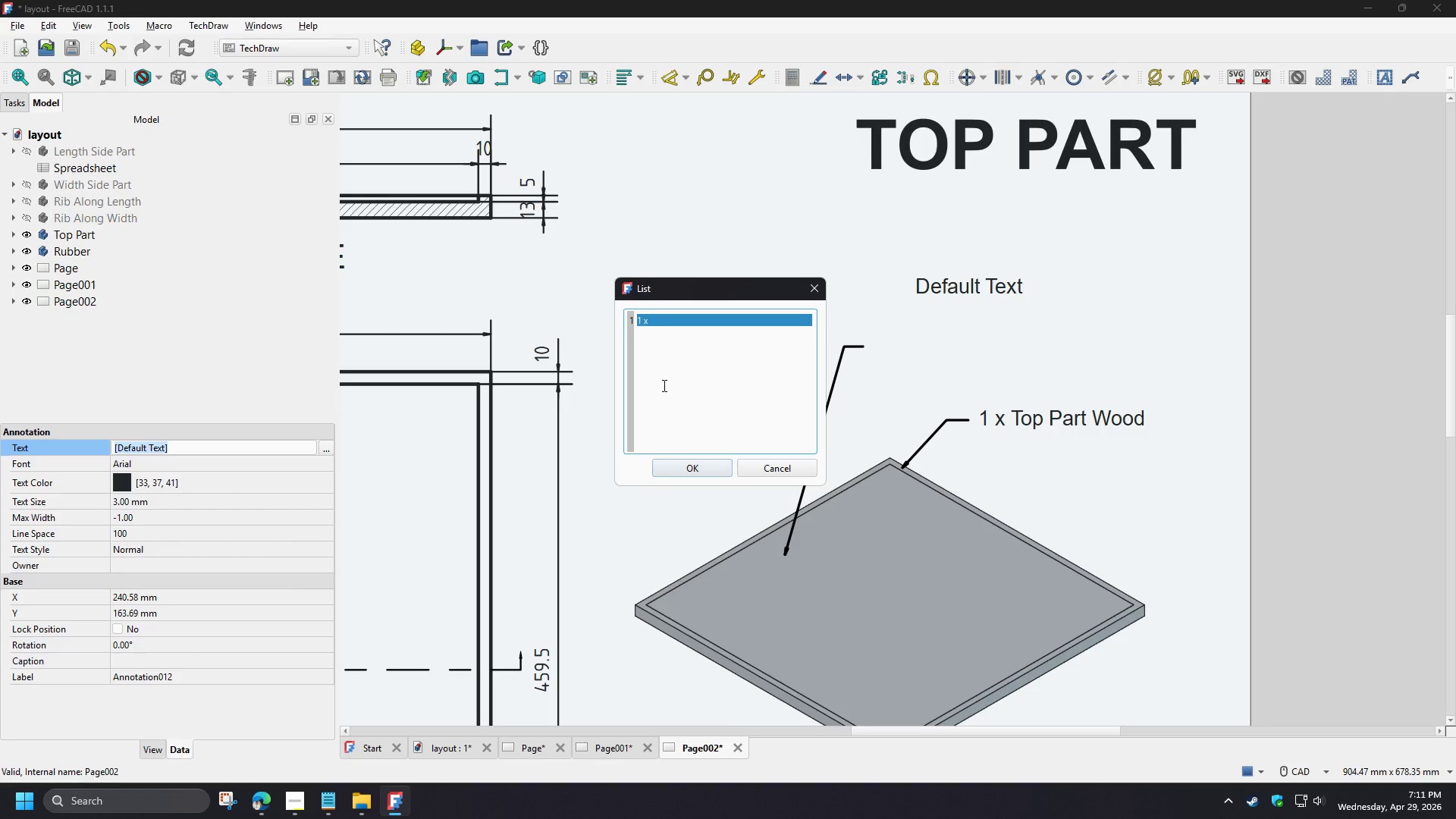 
left_click_drag(start_coordinate=[649, 323], to_coordinate=[645, 323])
 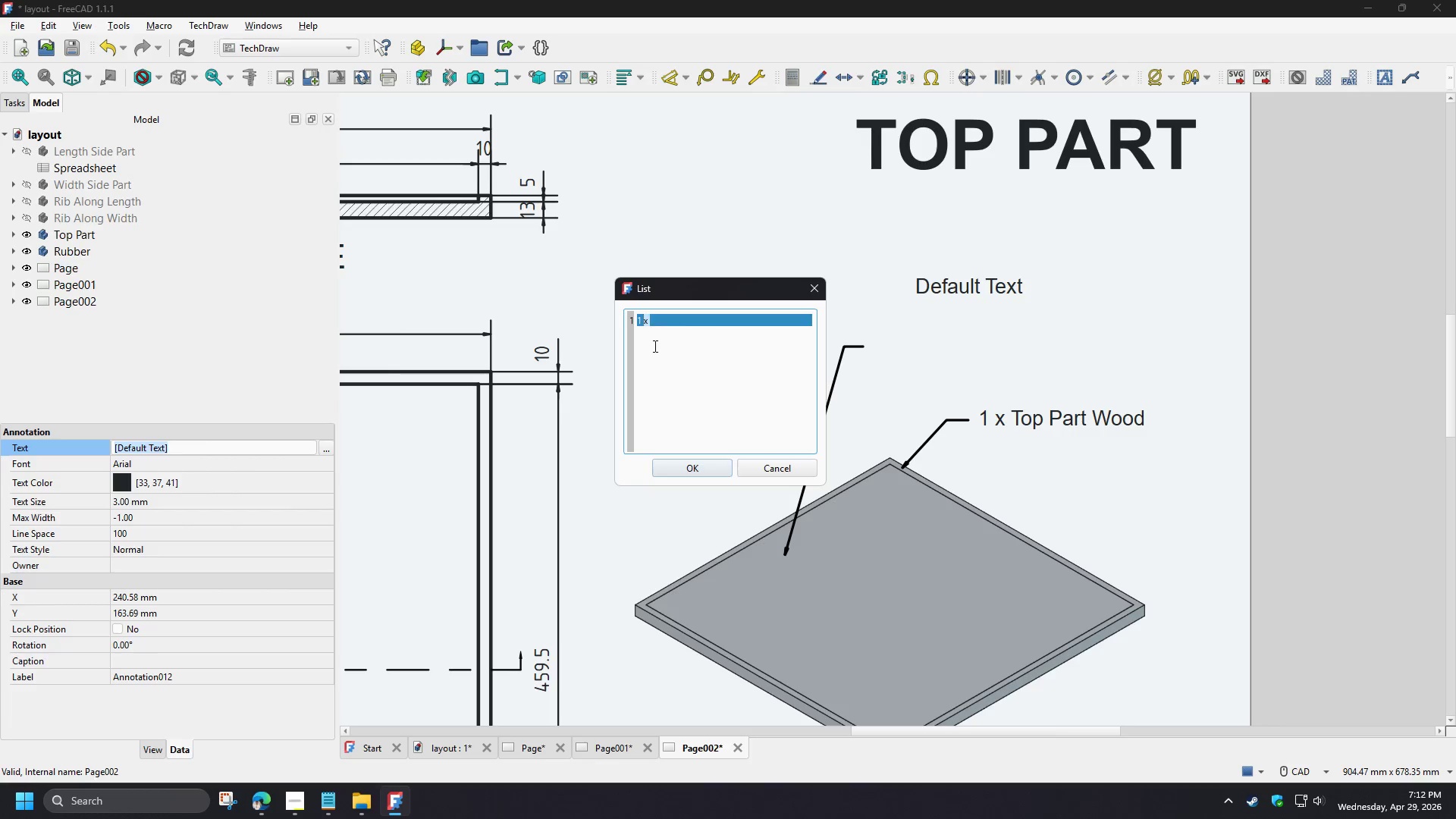 
type(pcs )
 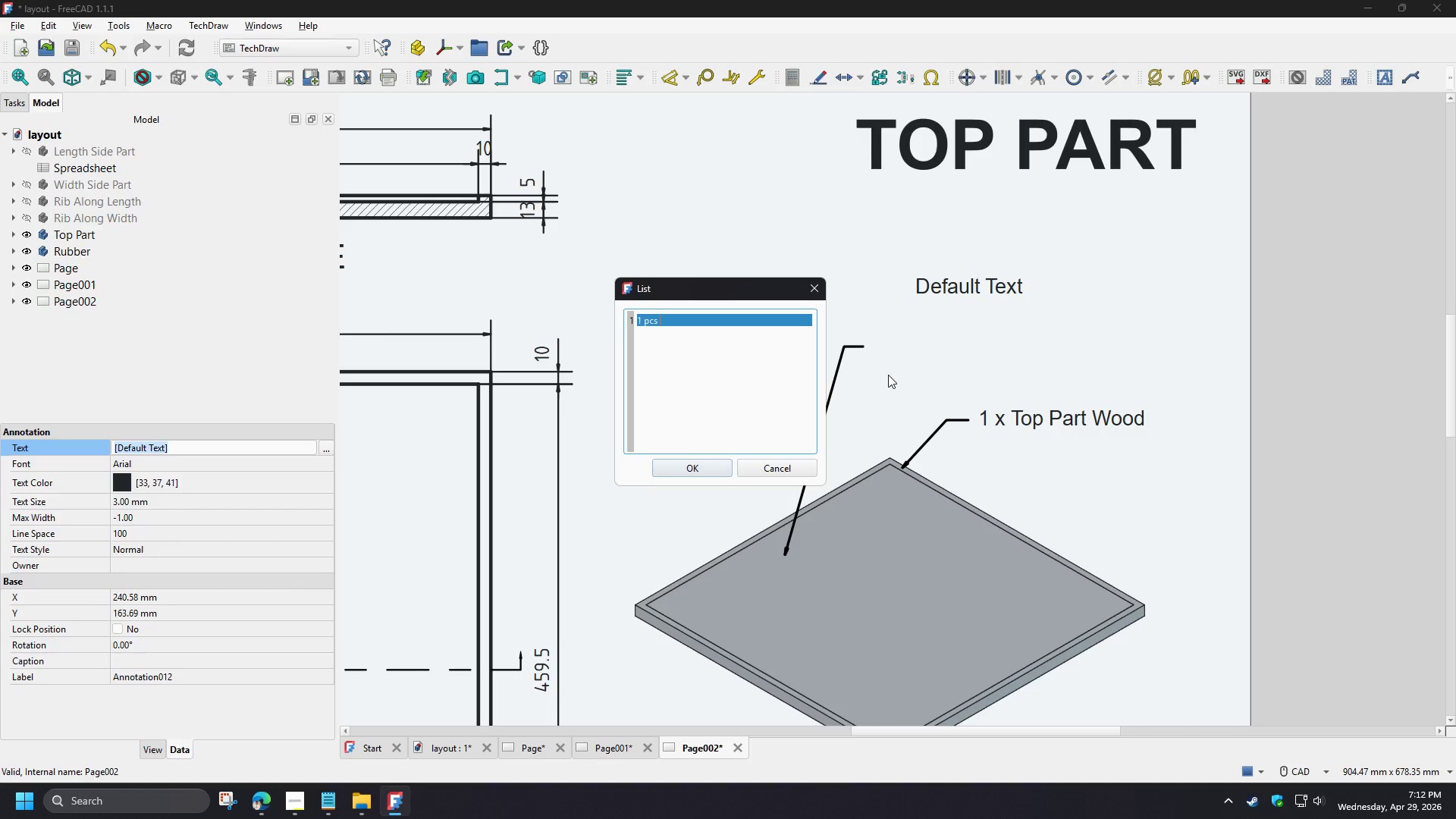 
left_click([704, 469])
 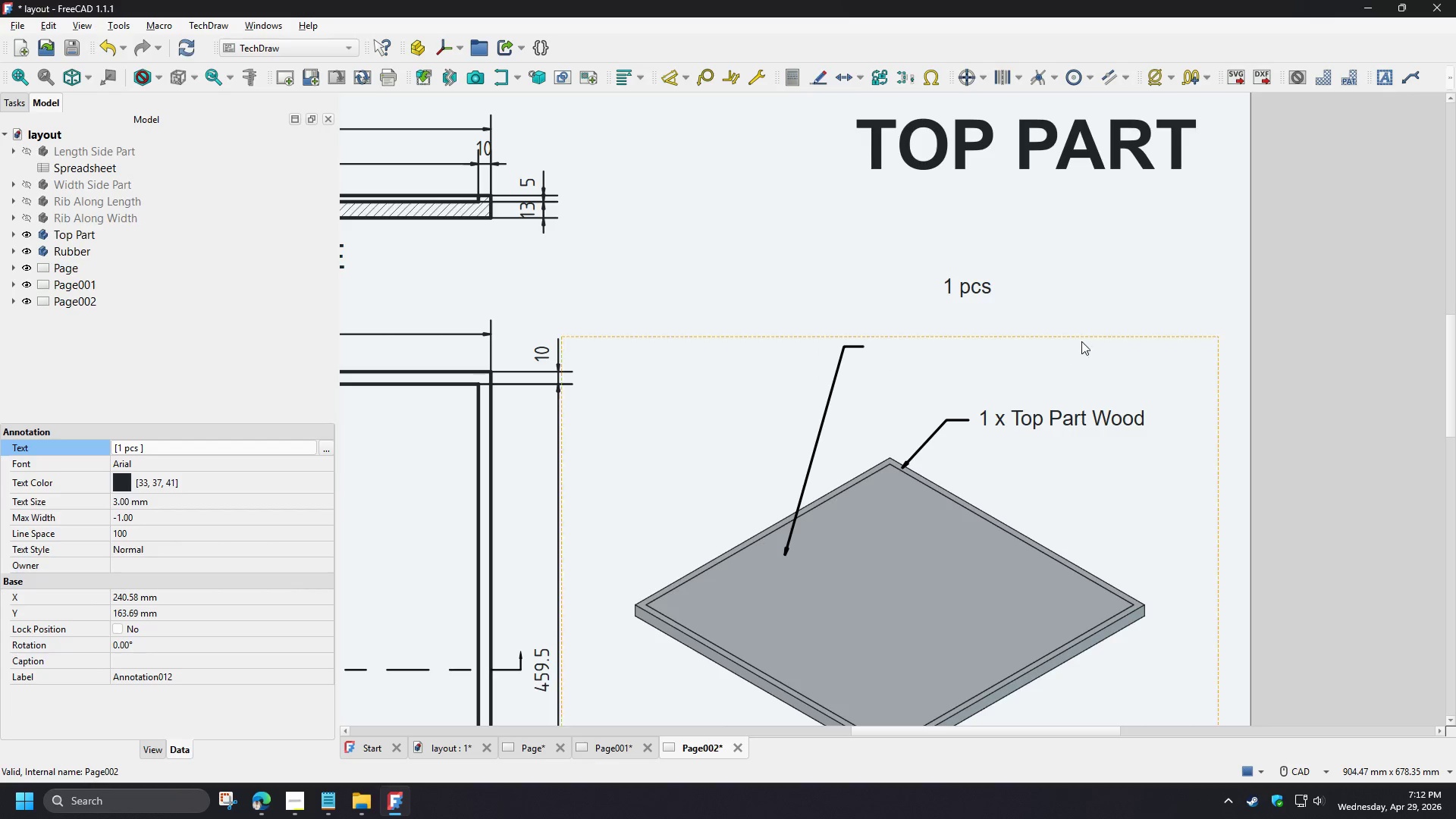 
scroll: coordinate [1097, 331], scroll_direction: down, amount: 7.0
 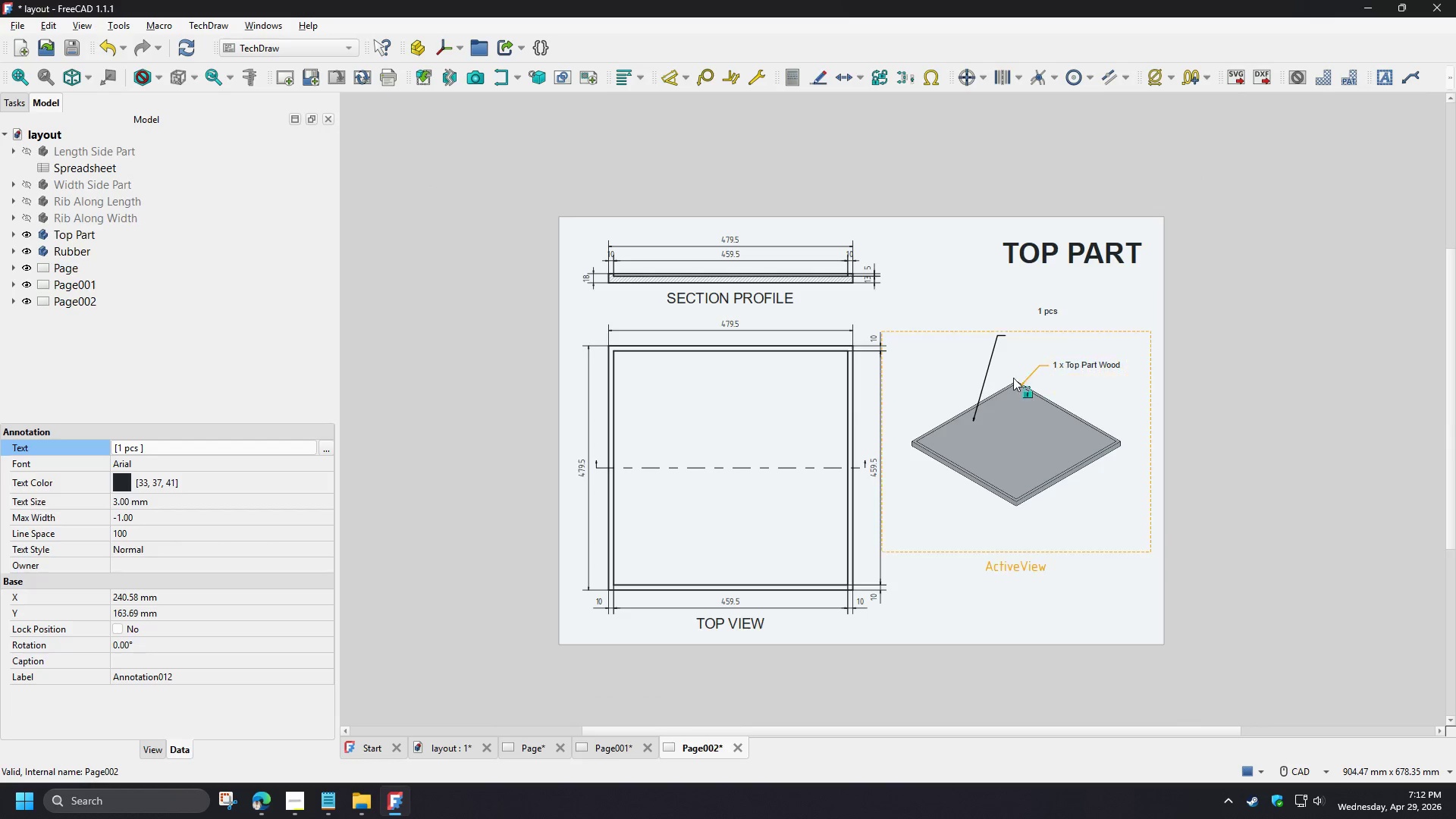 
scroll: coordinate [961, 369], scroll_direction: up, amount: 2.0
 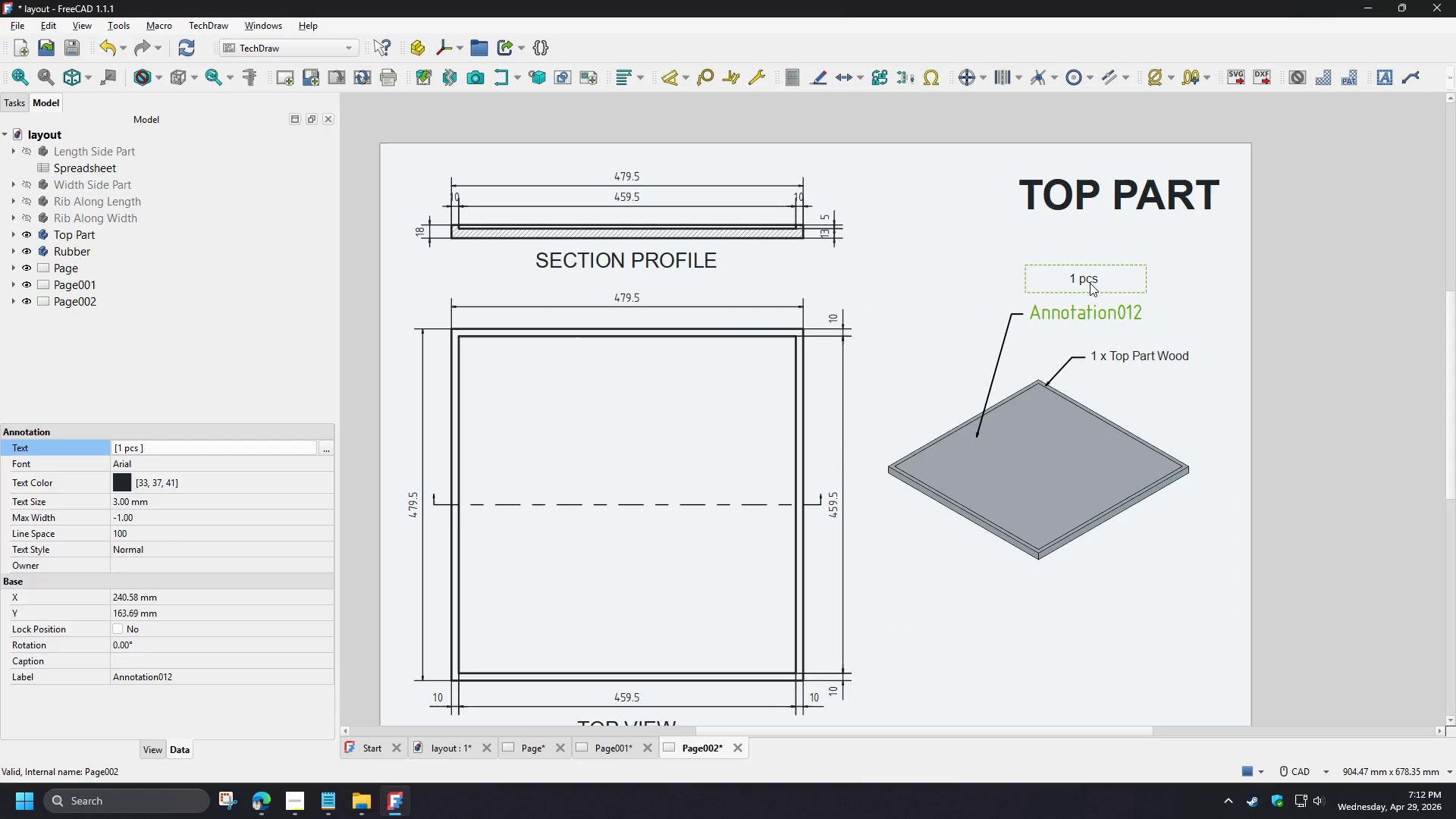 
double_click([1090, 283])
 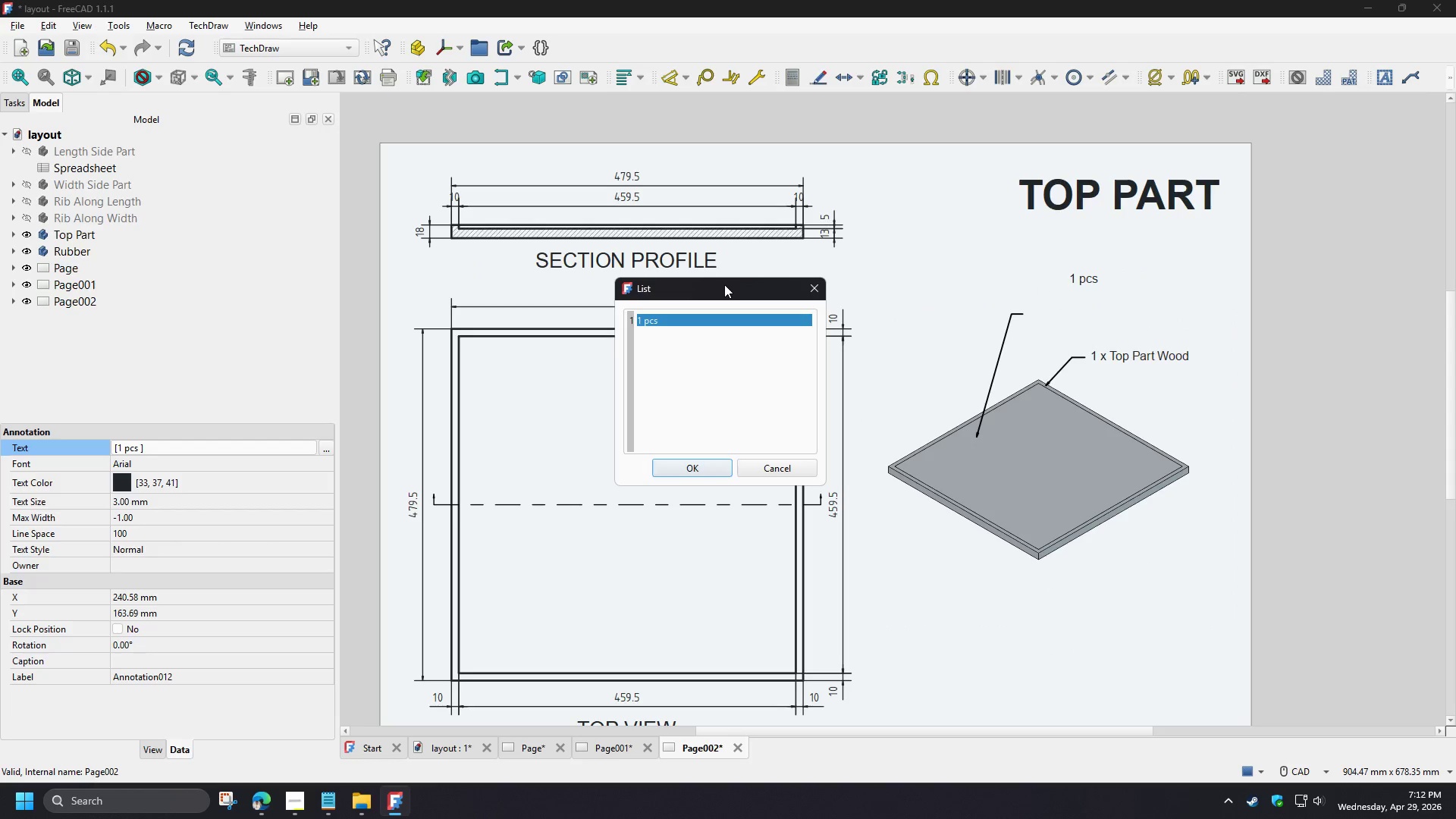 
left_click_drag(start_coordinate=[724, 286], to_coordinate=[759, 383])
 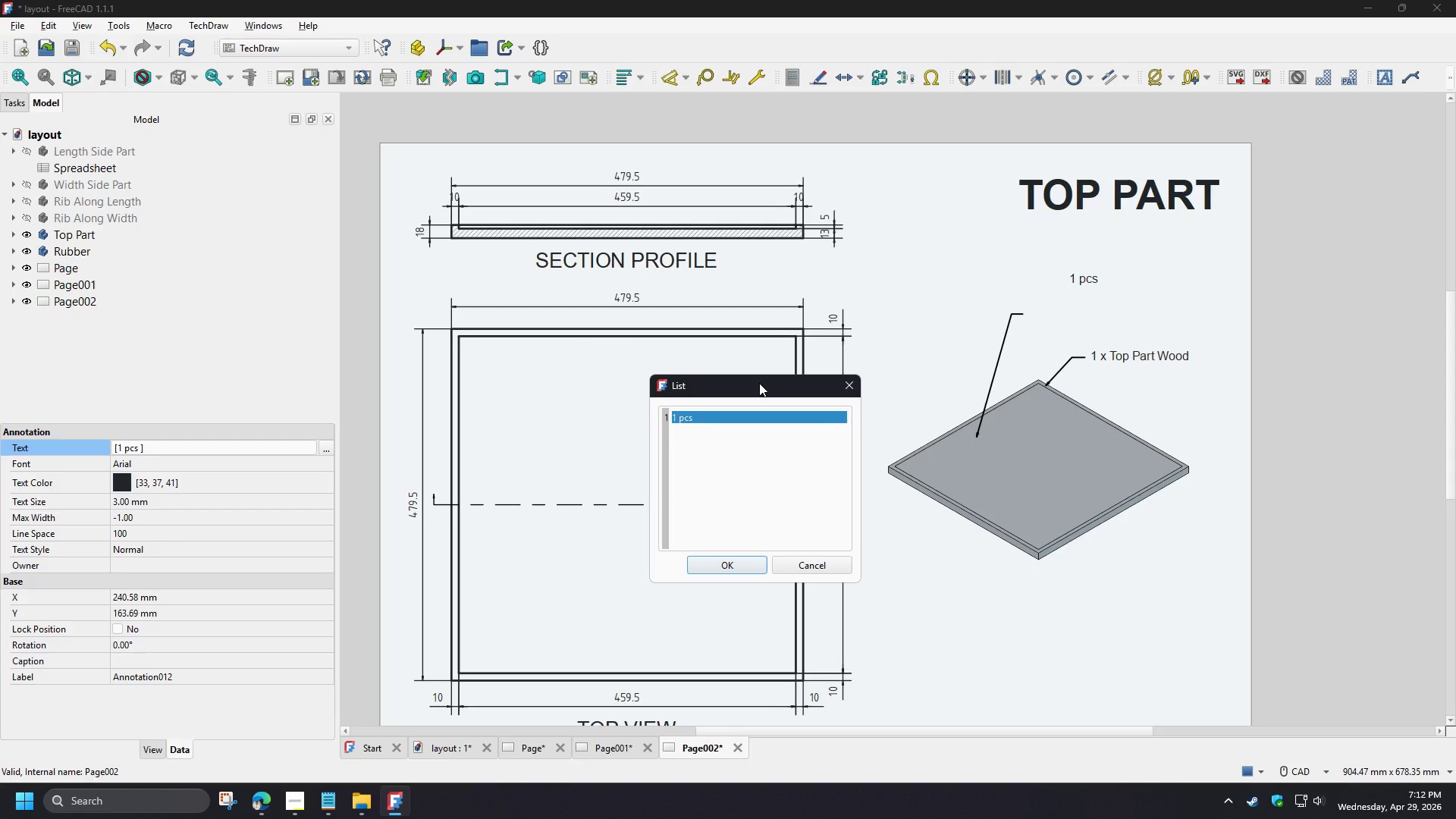 
left_click_drag(start_coordinate=[759, 383], to_coordinate=[627, 399])
 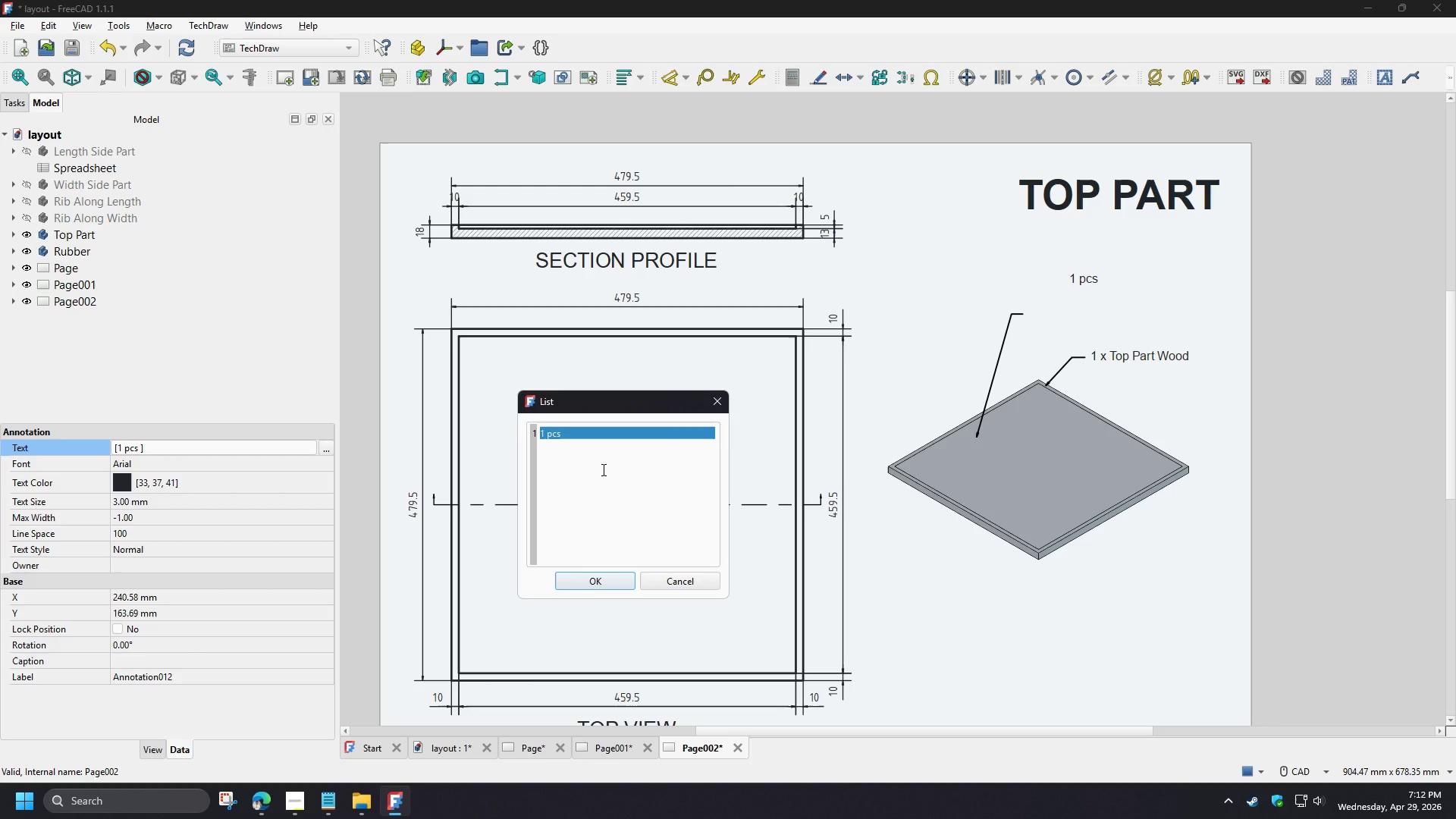 
left_click([609, 442])
 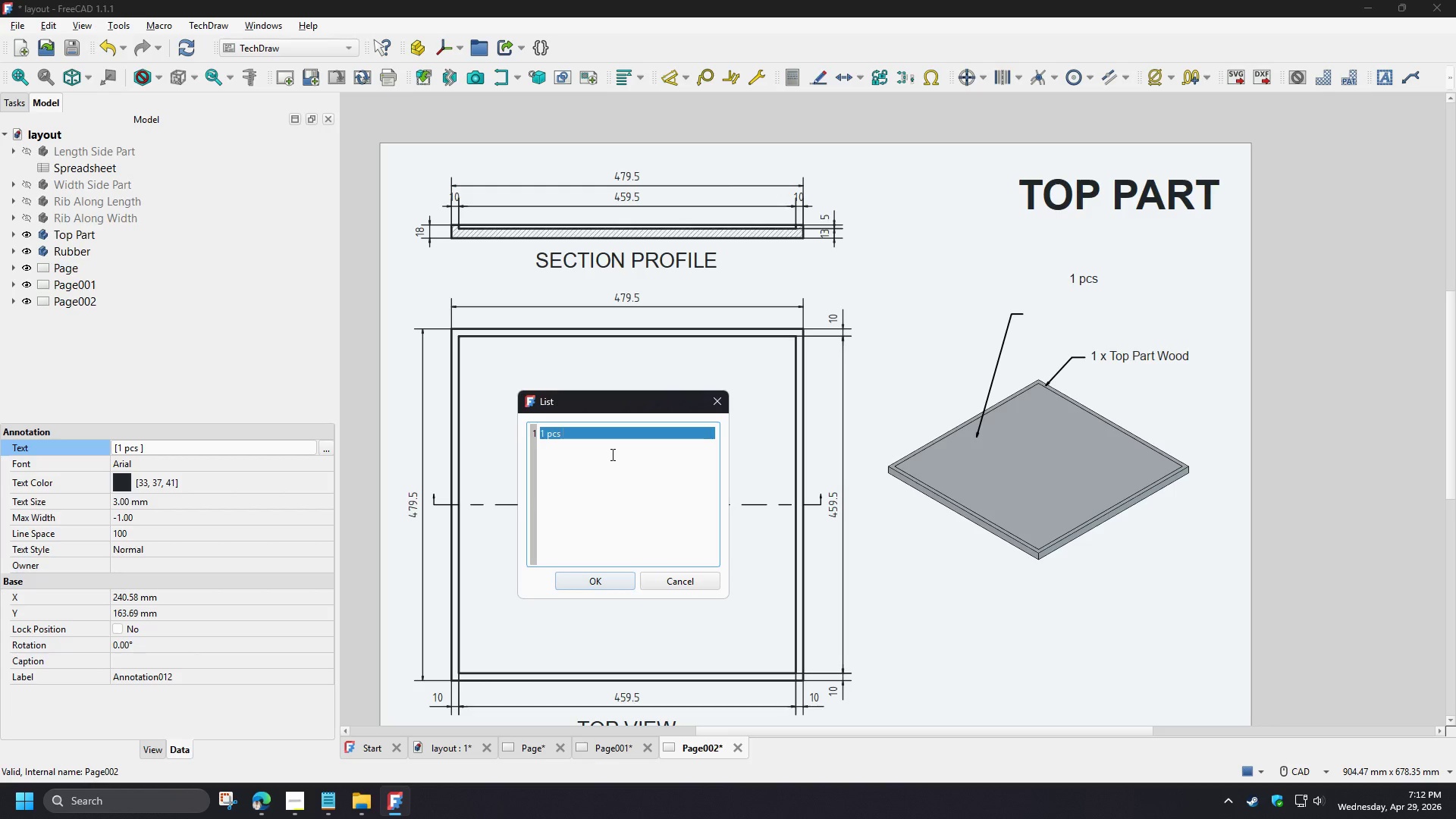 
type(- 459 x 459 x 5mm thk ruy)
key(Backspace)
type(bber)
 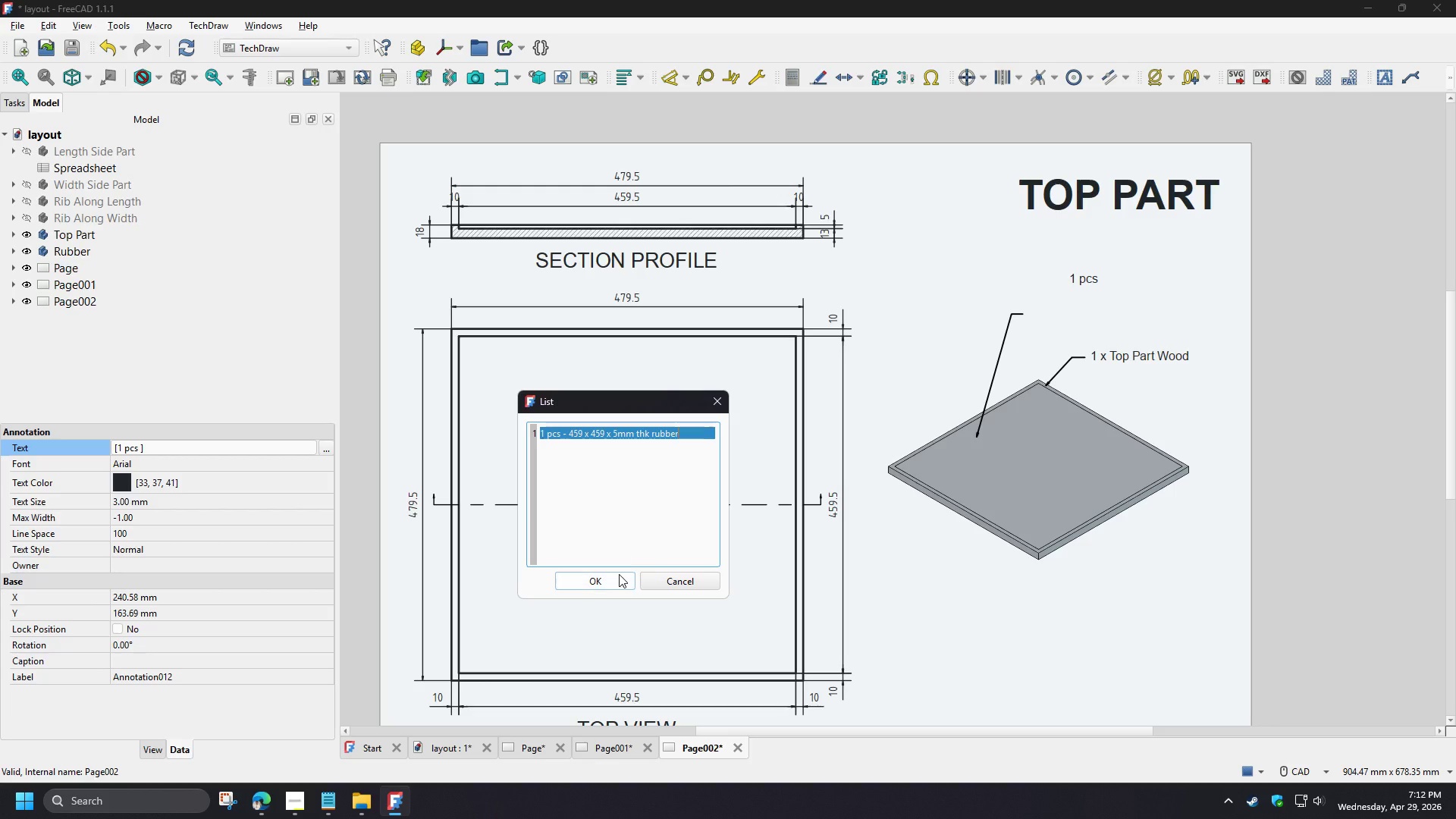 
left_click([617, 575])
 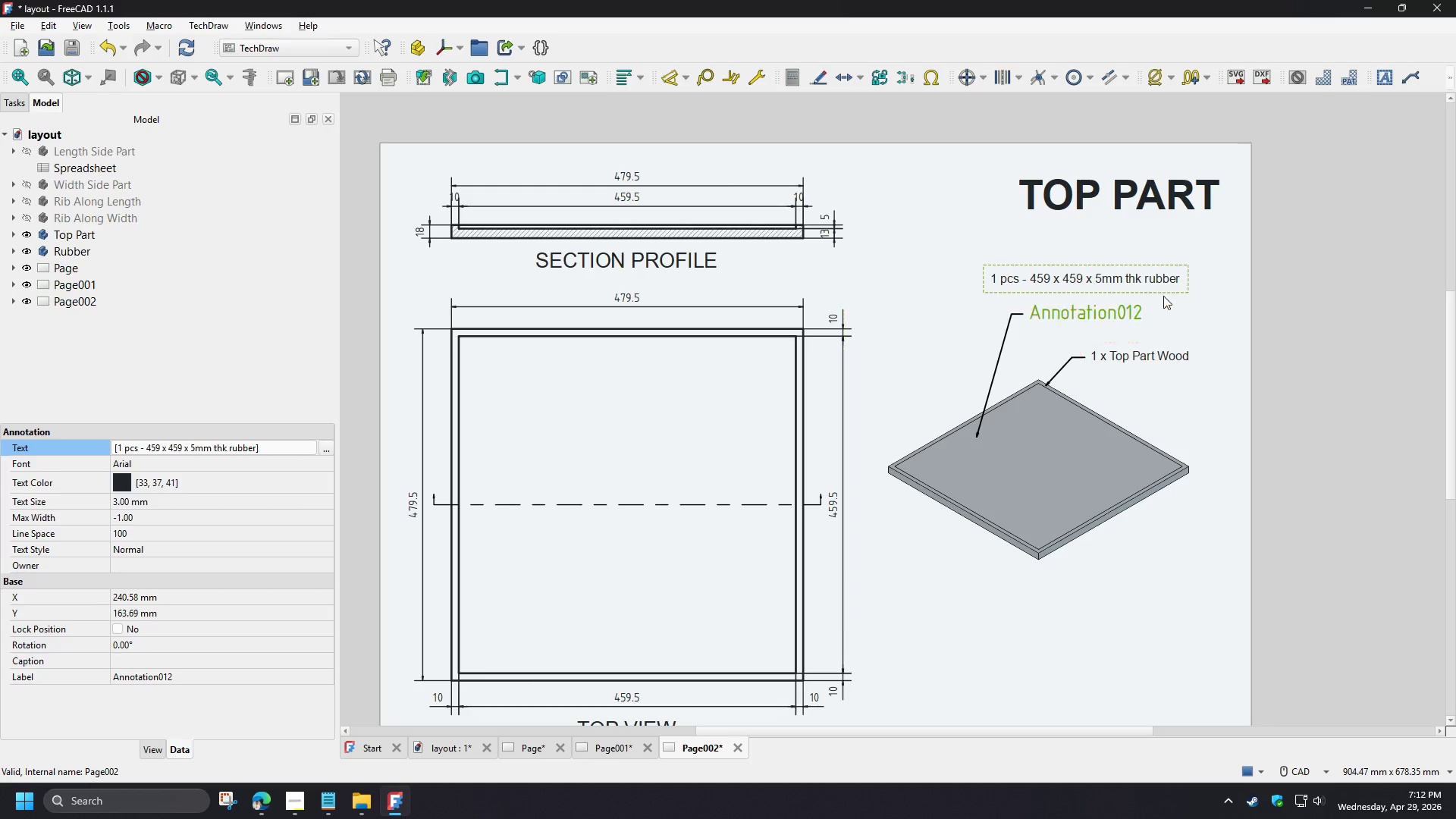 
left_click_drag(start_coordinate=[1001, 297], to_coordinate=[1064, 347])
 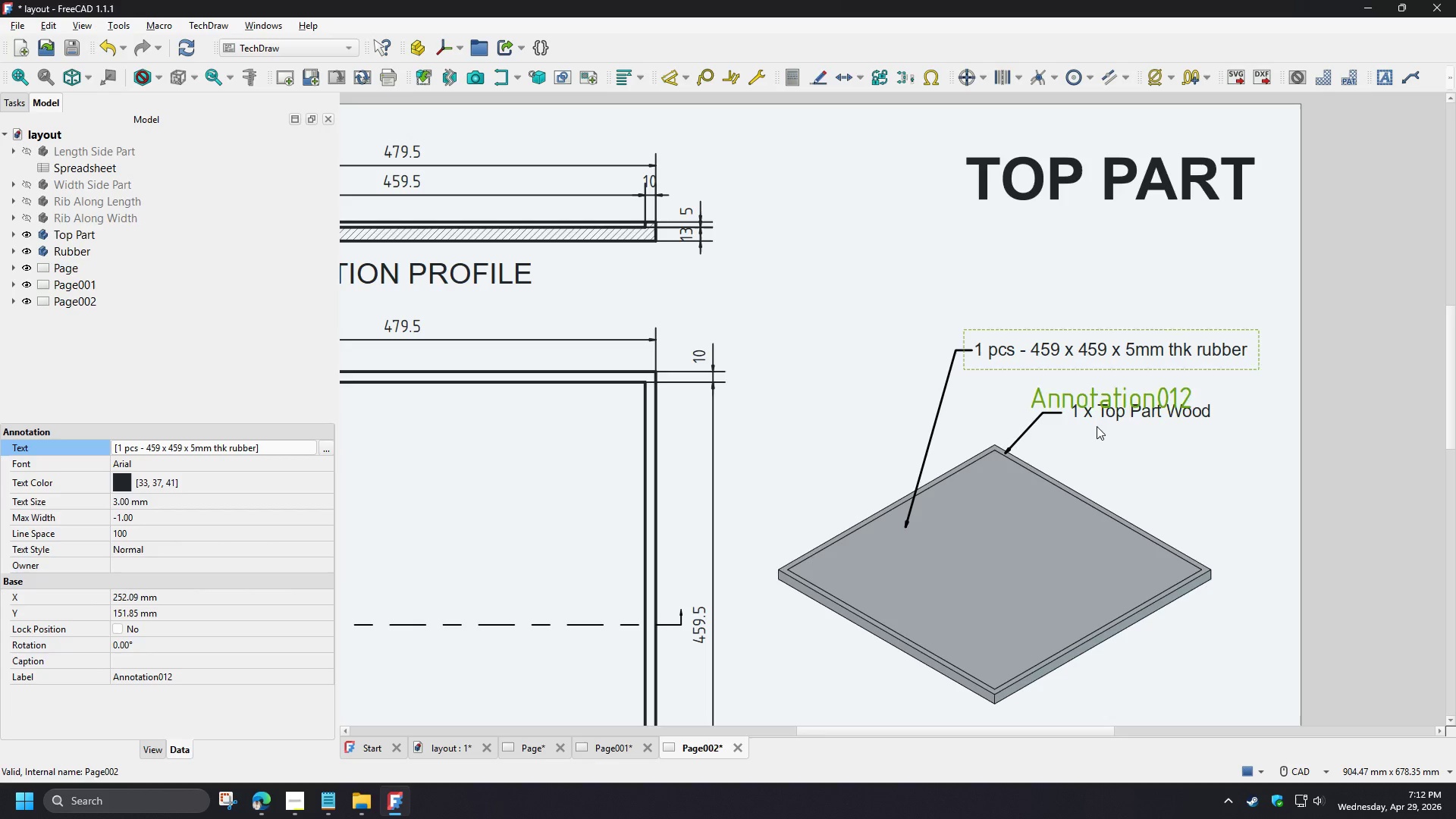 
scroll: coordinate [1137, 233], scroll_direction: up, amount: 2.0
 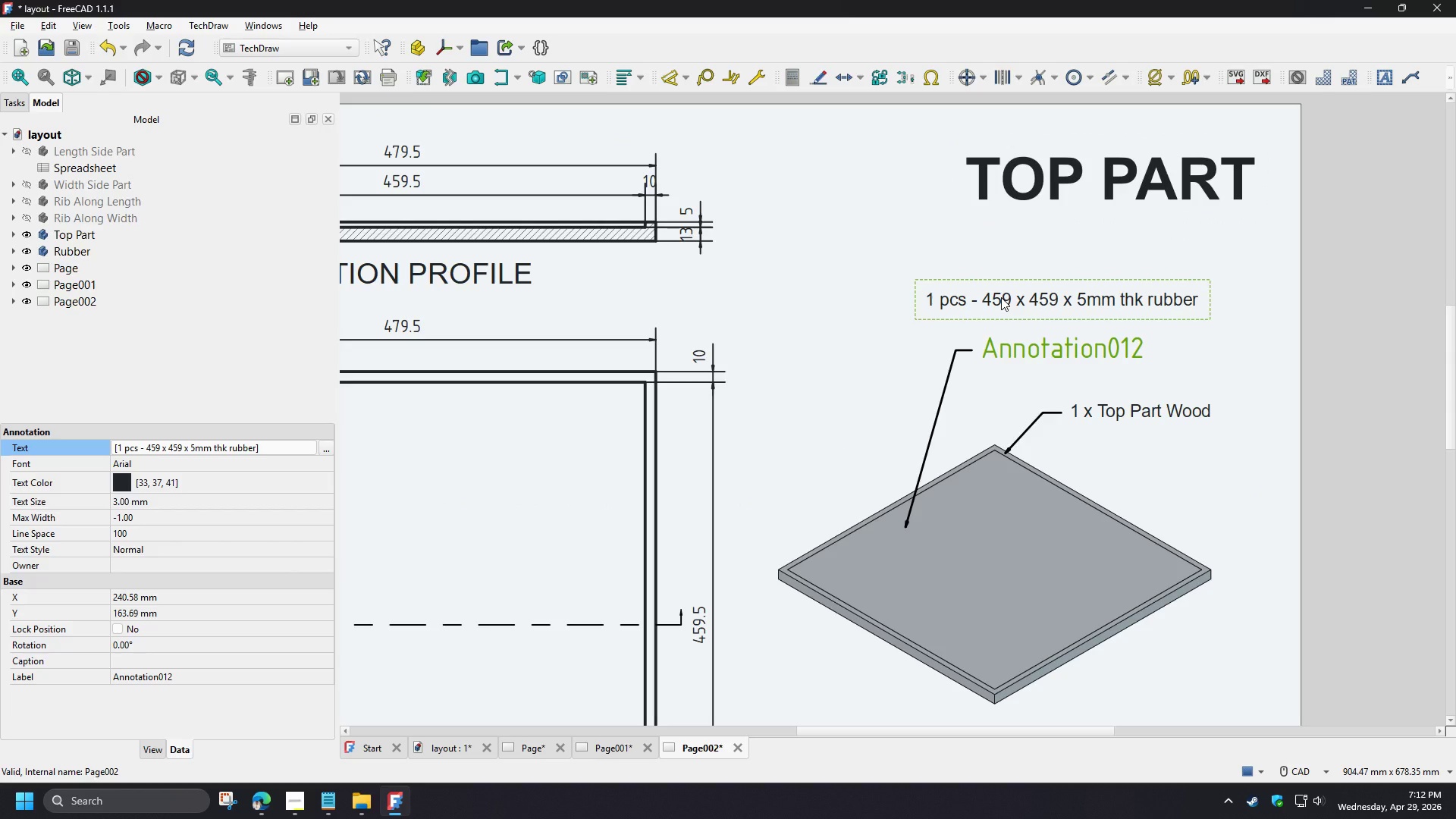 
left_click([1151, 425])
 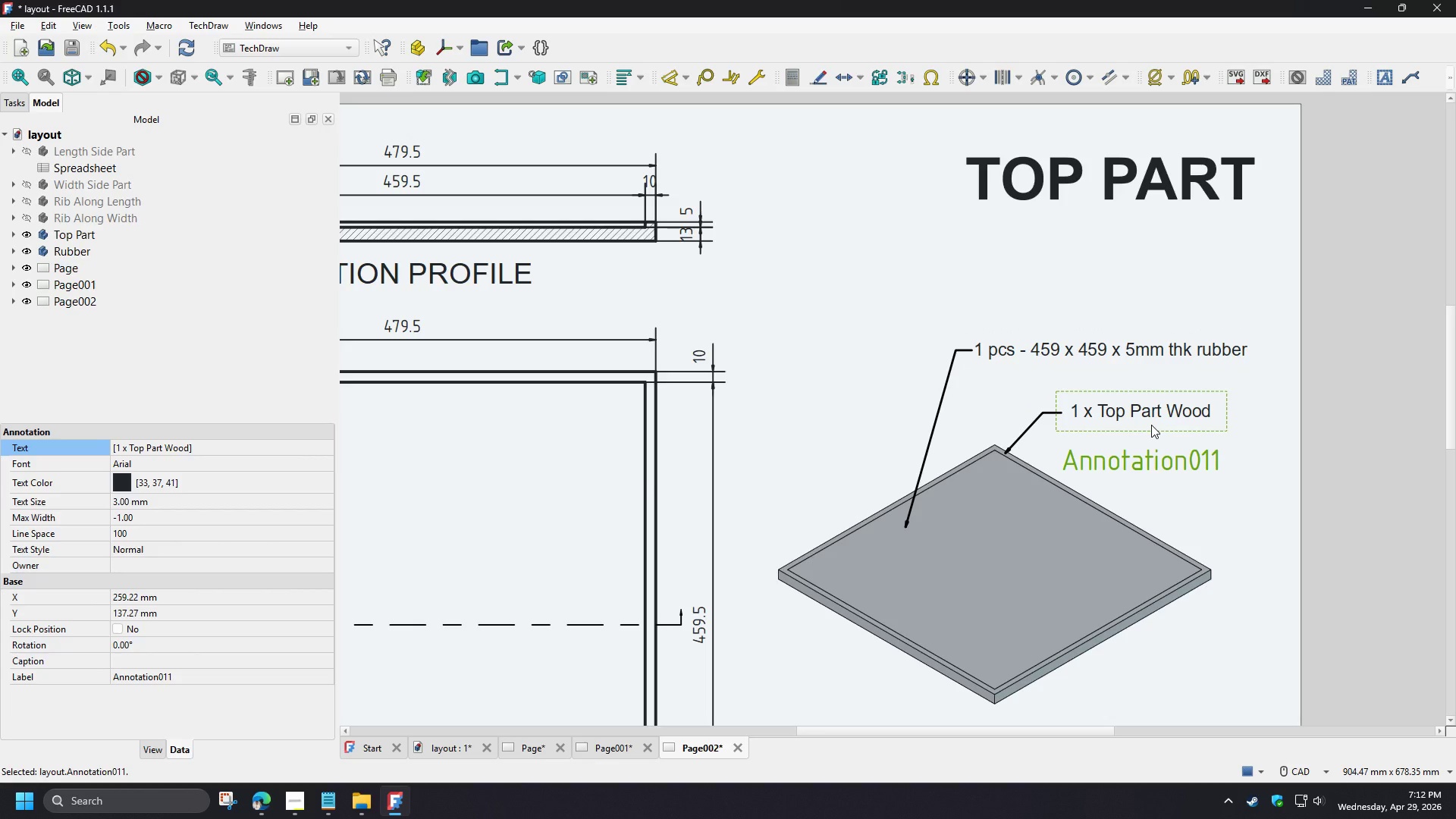 
double_click([1151, 425])
 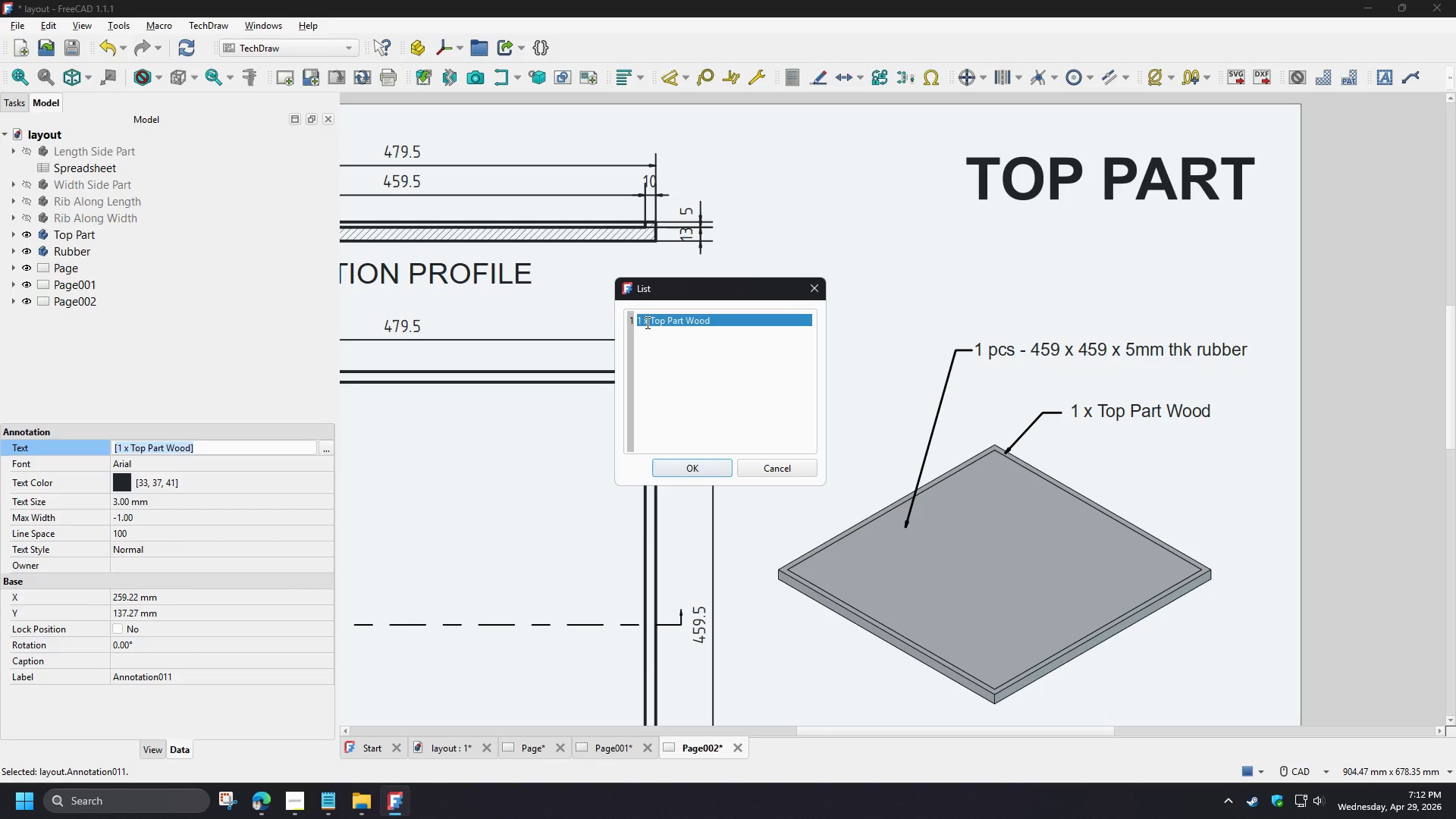 
left_click([642, 322])
 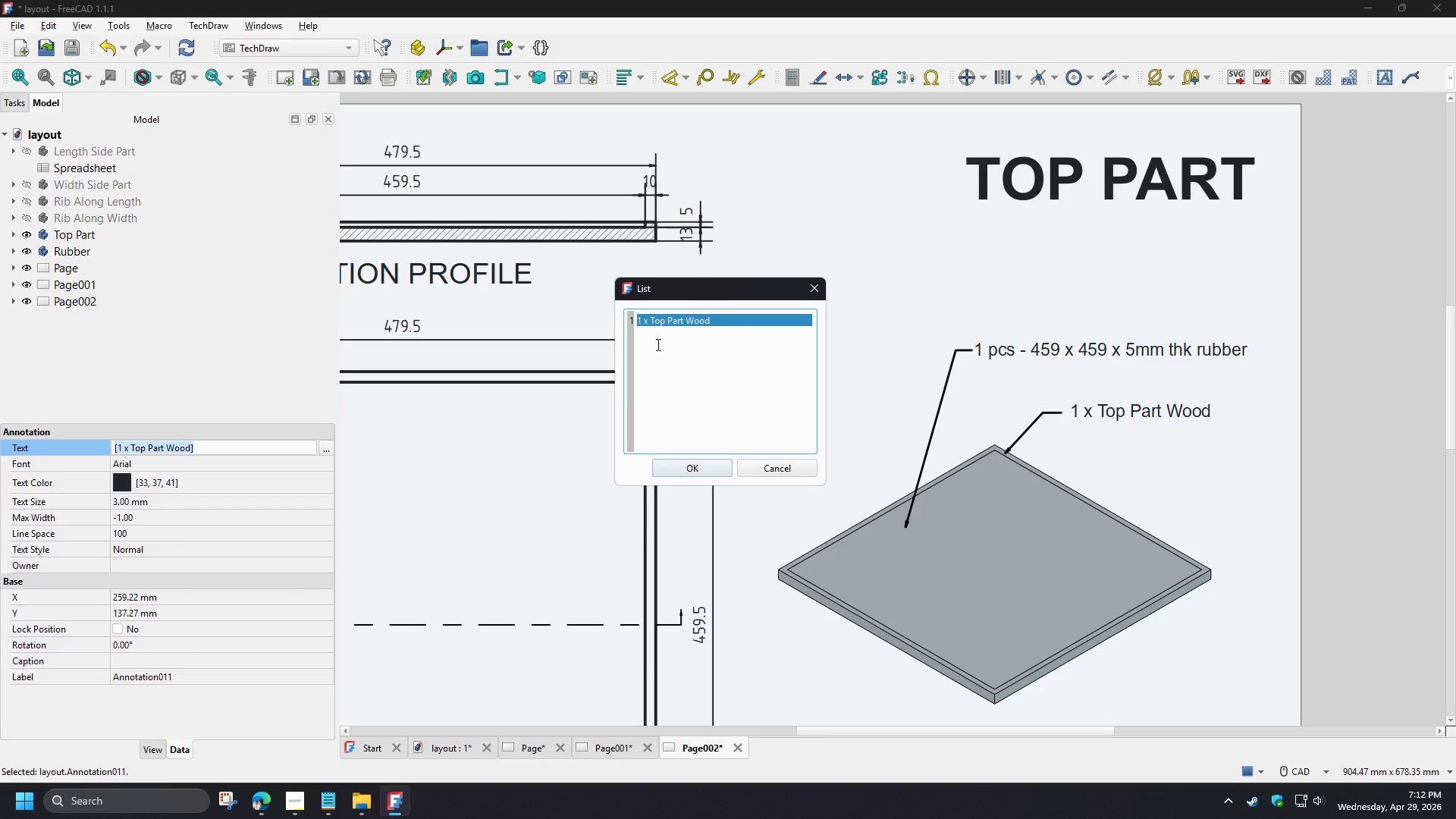 
key(Space)
 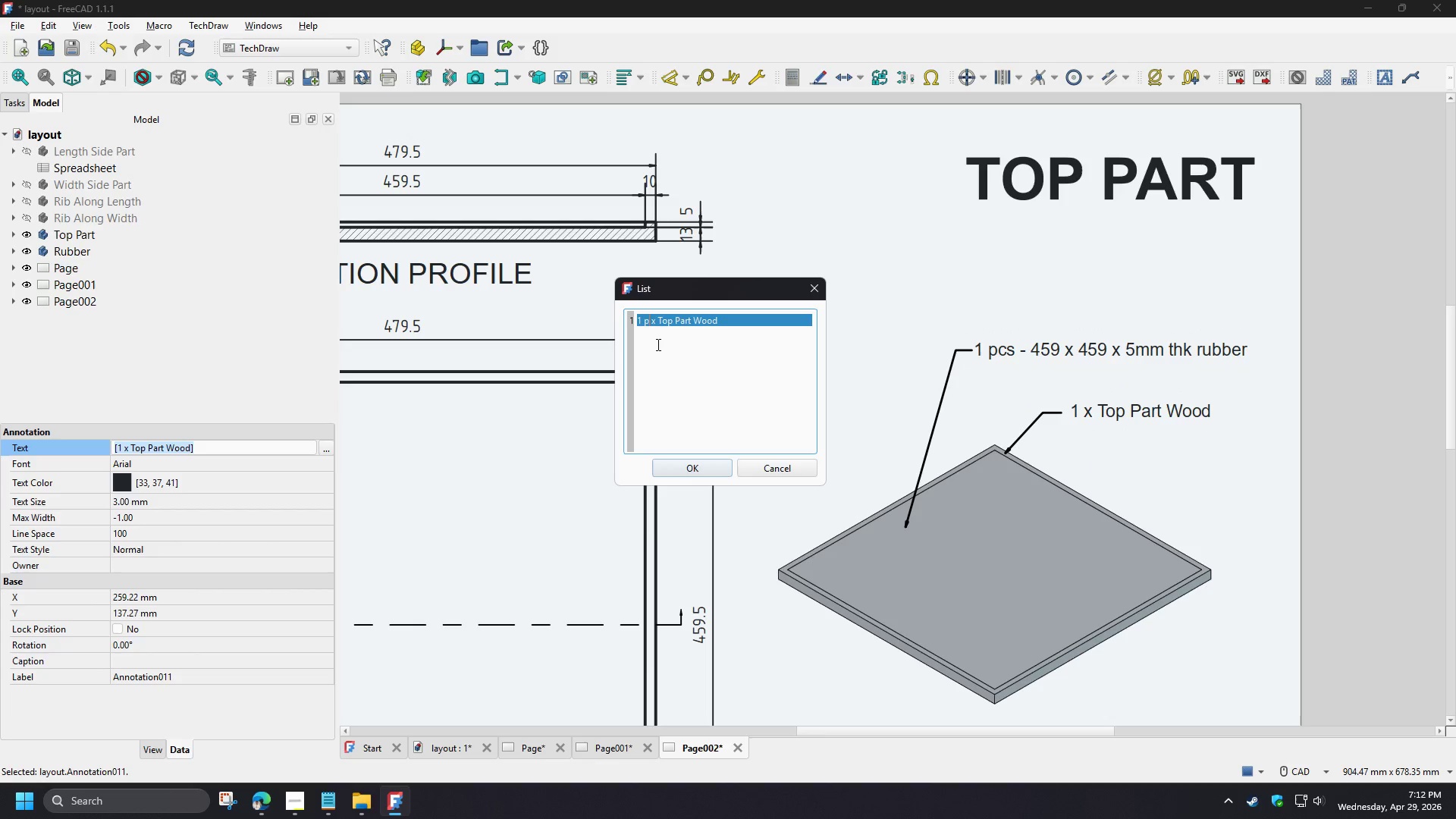 
key(P)
 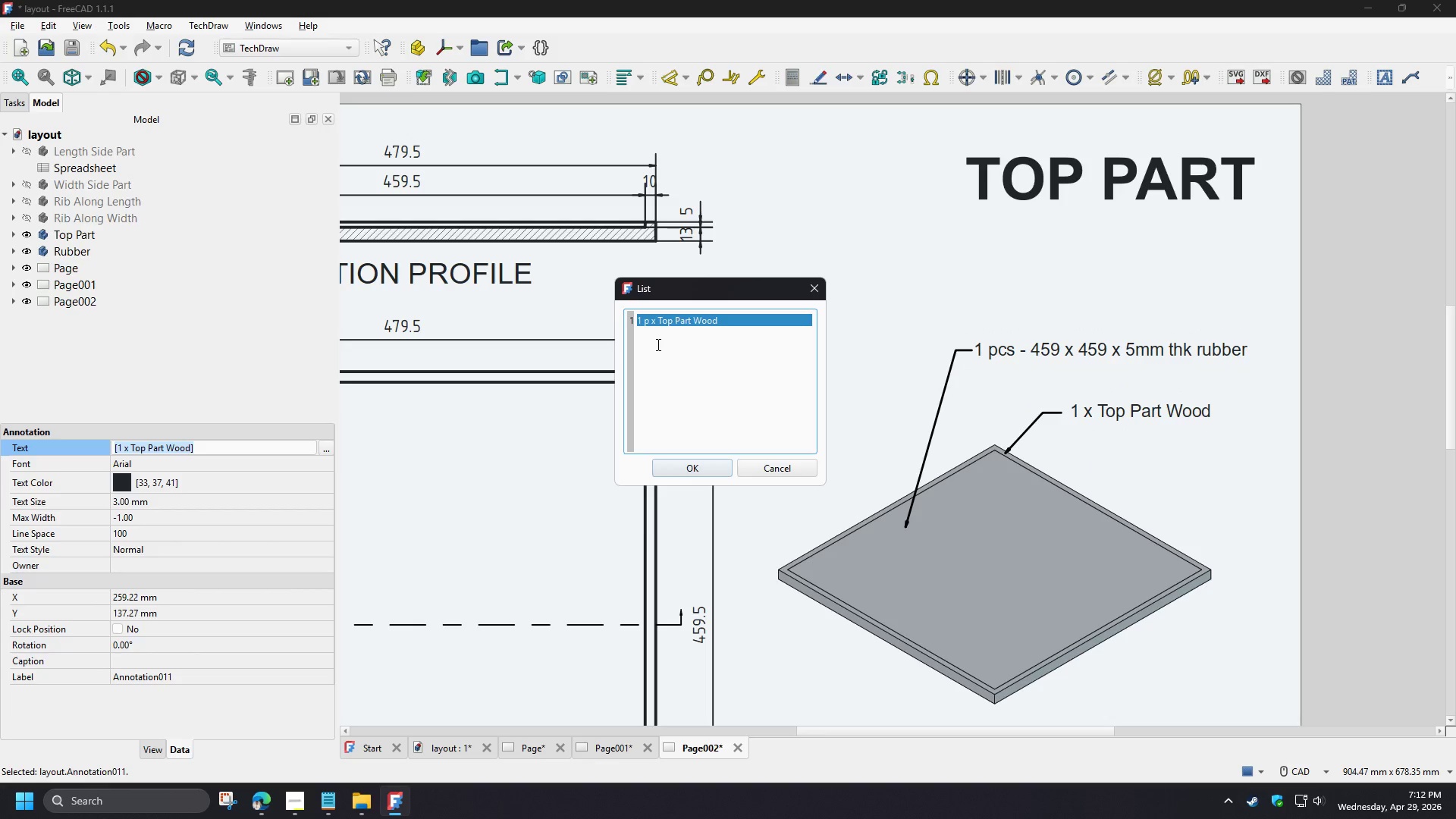 
key(C)
 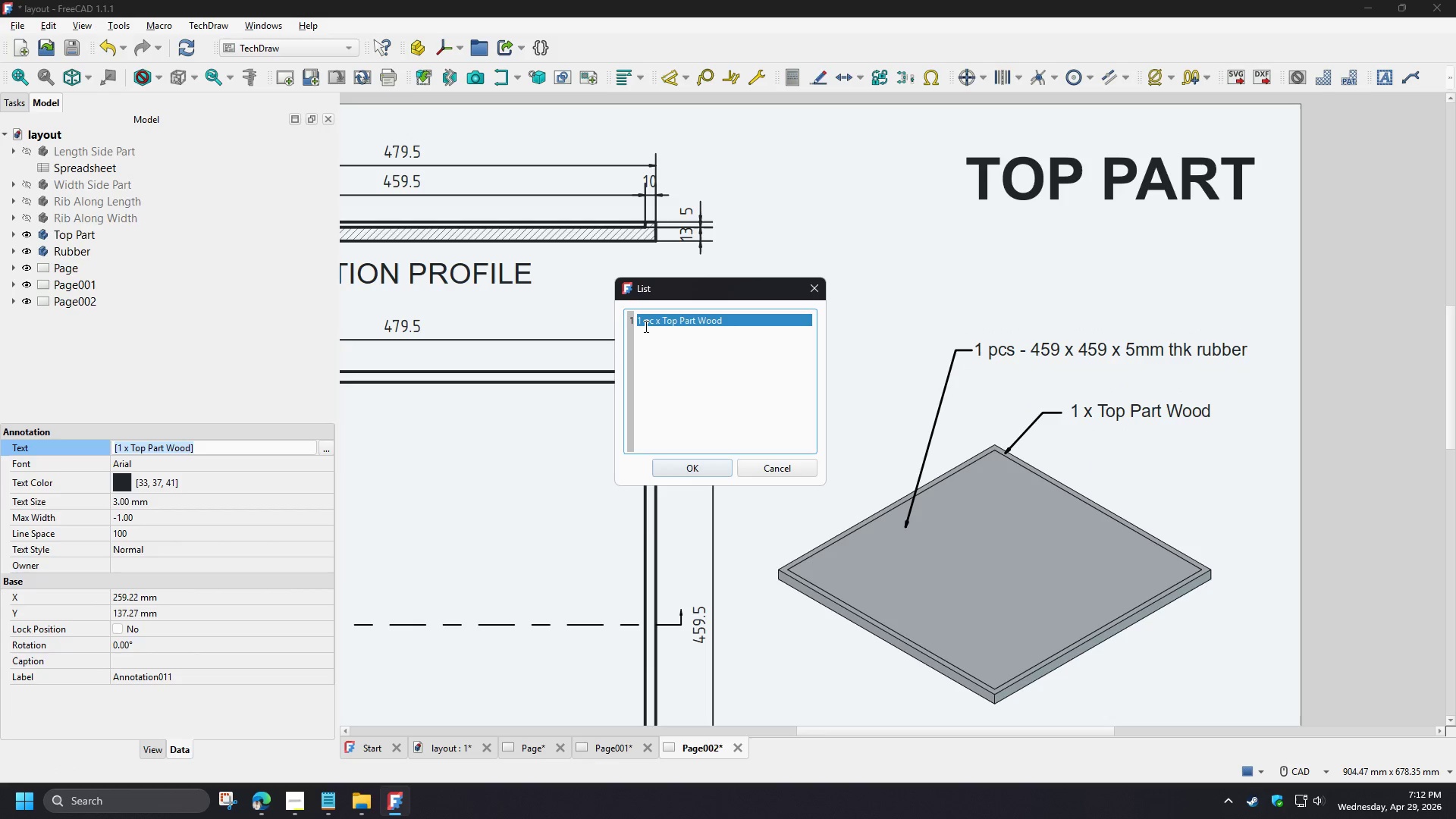 
left_click([645, 326])
 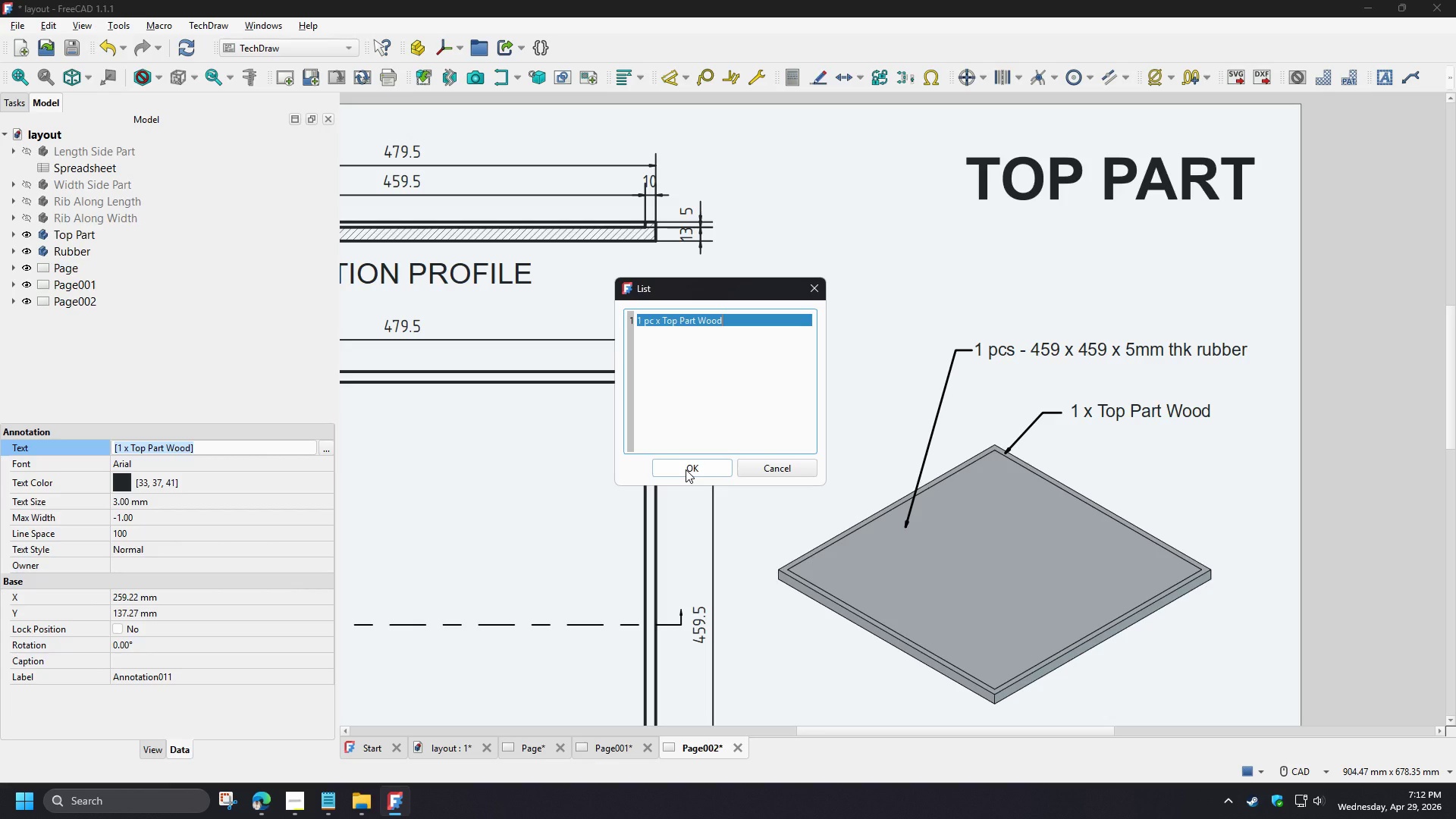 
left_click([686, 469])
 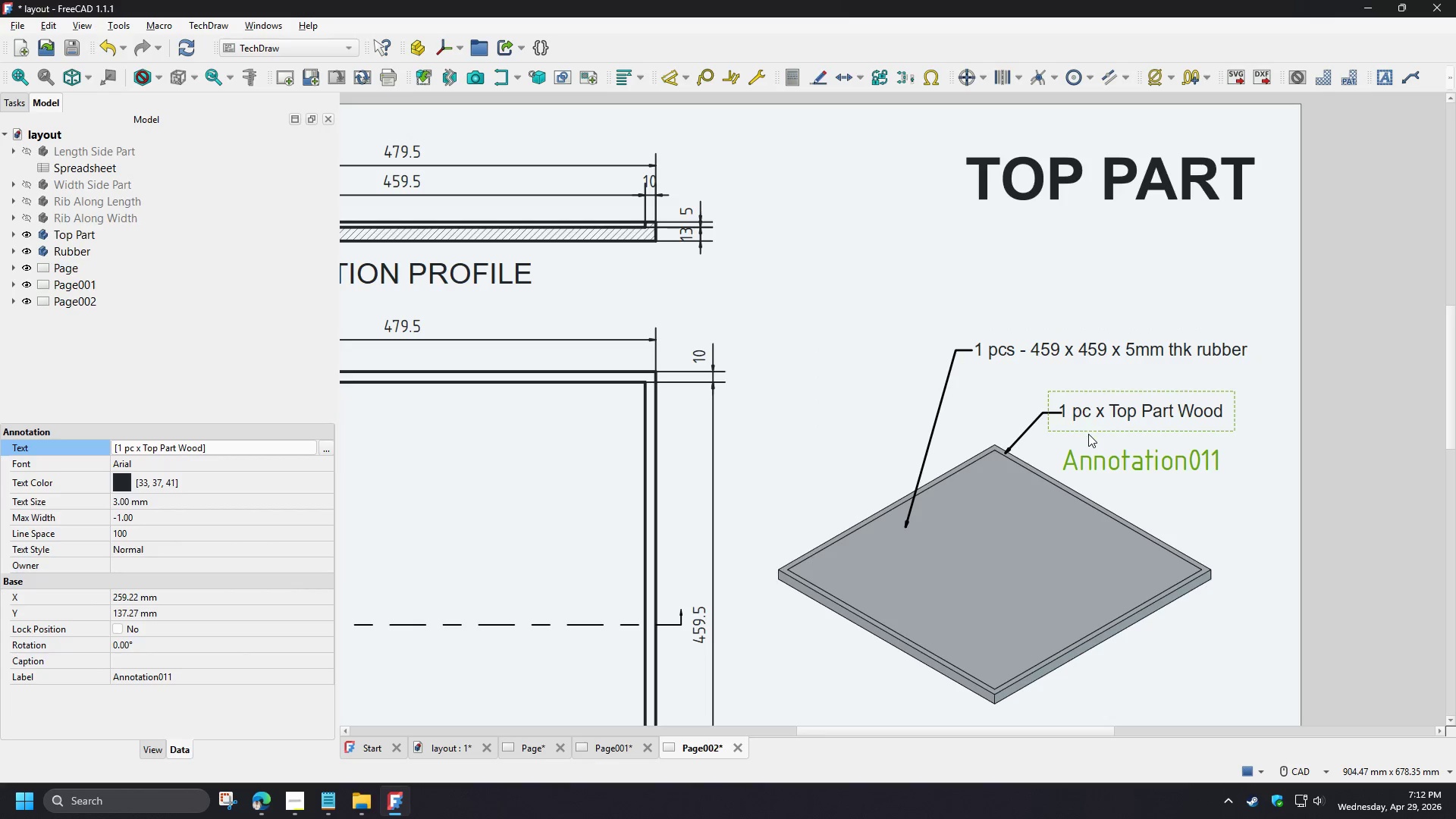 
left_click_drag(start_coordinate=[1088, 430], to_coordinate=[1097, 431])
 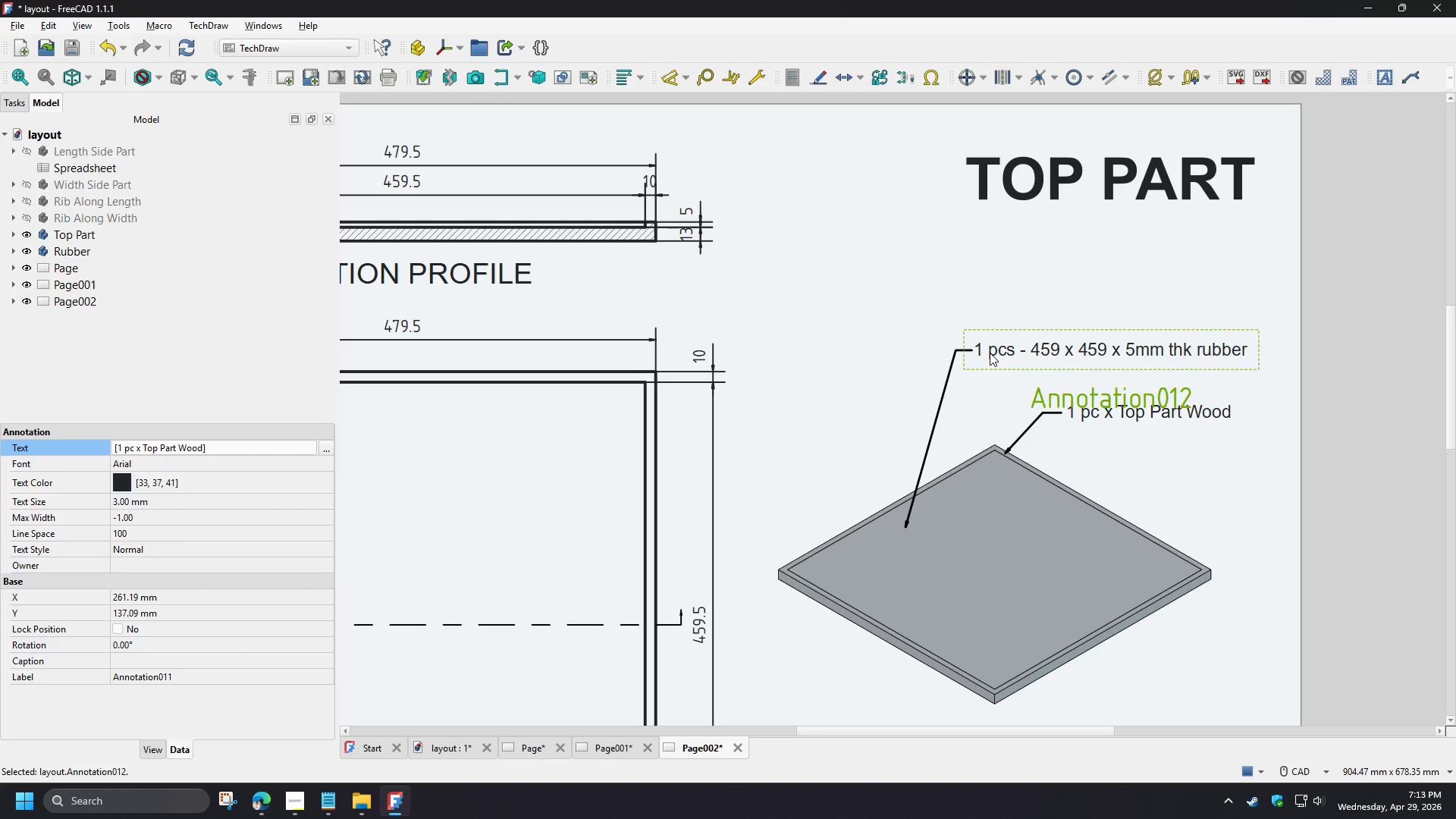 
double_click([990, 353])
 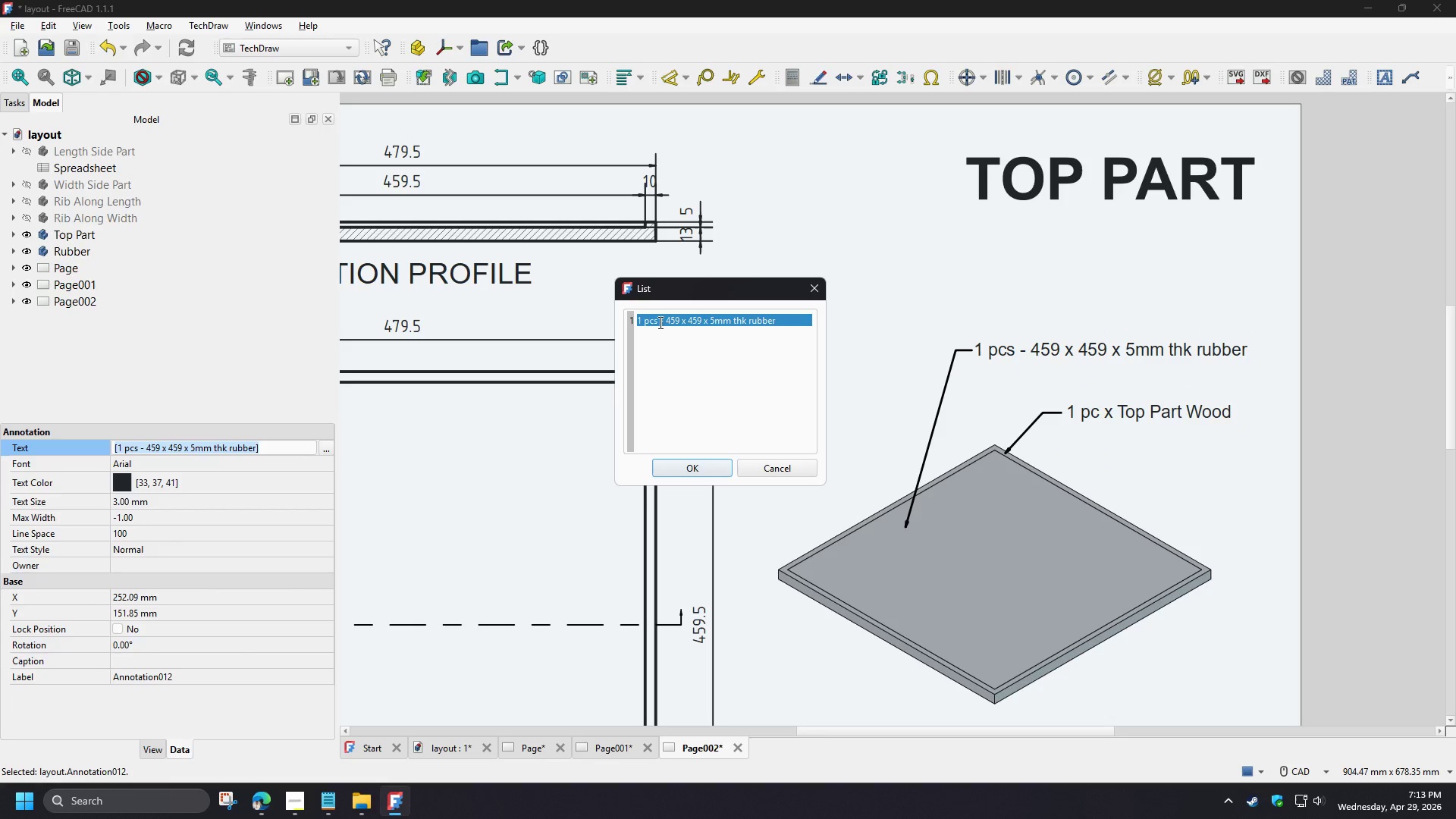 
left_click([657, 322])
 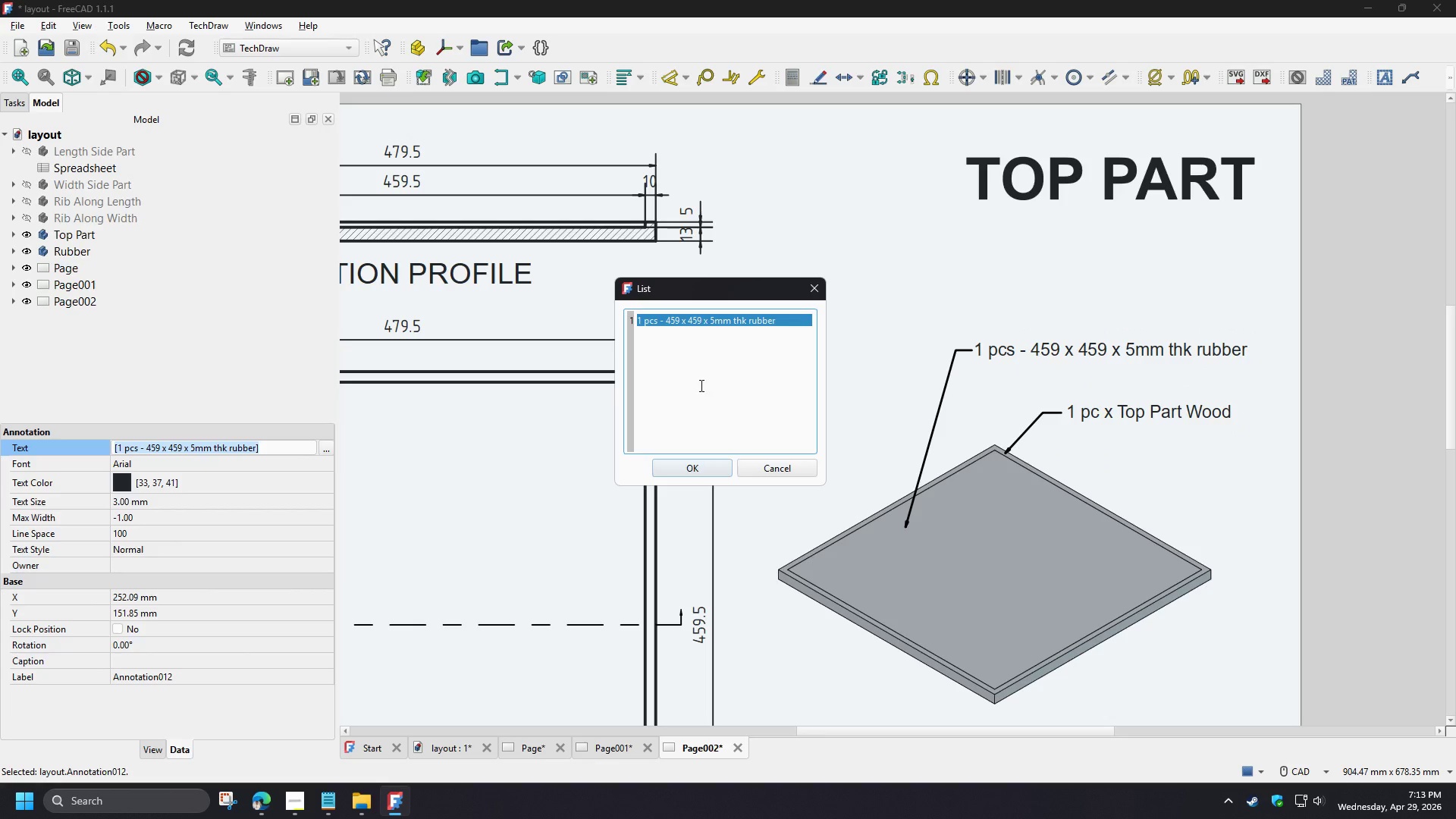 
key(Backspace)
 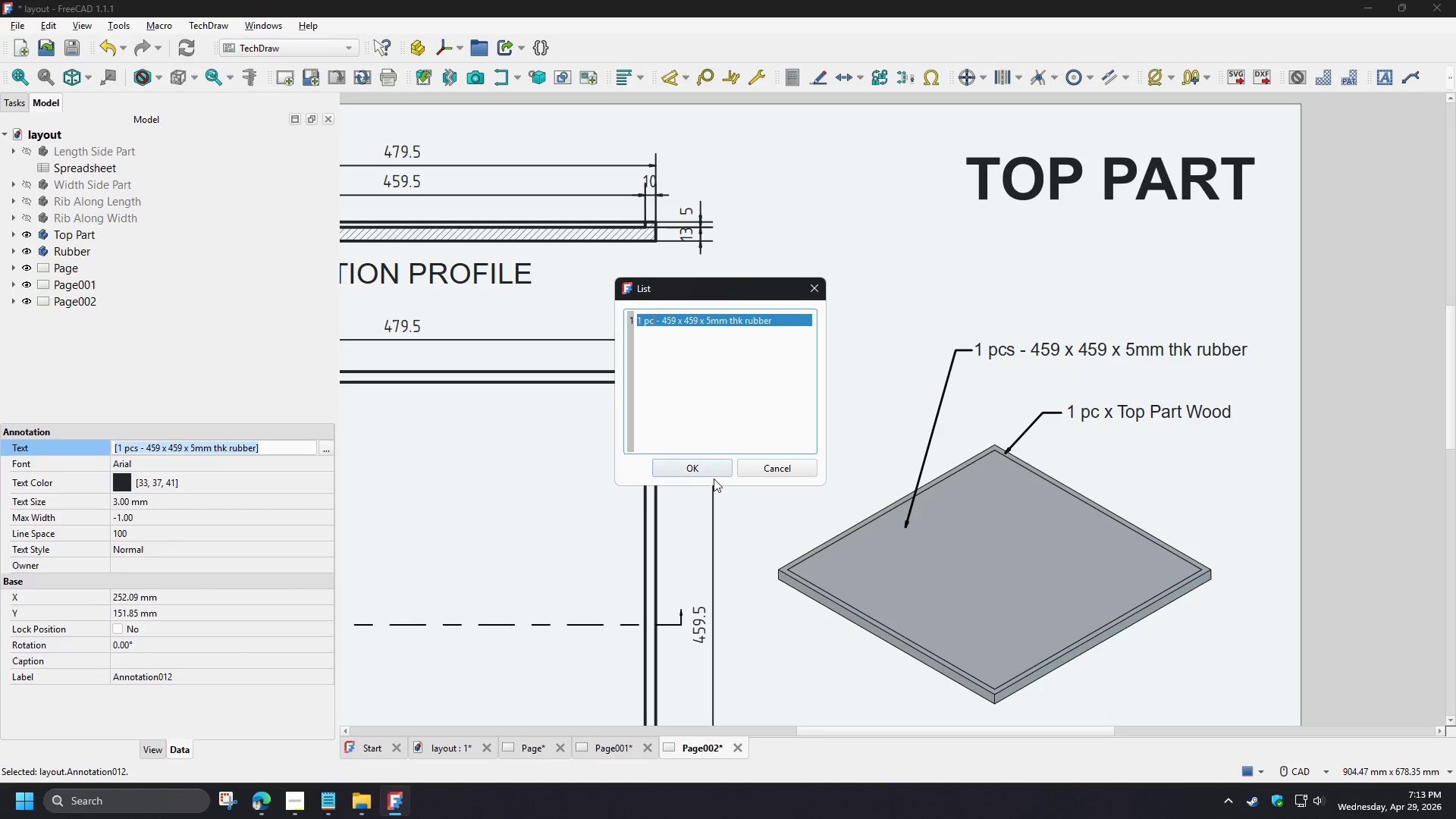 
left_click([709, 466])
 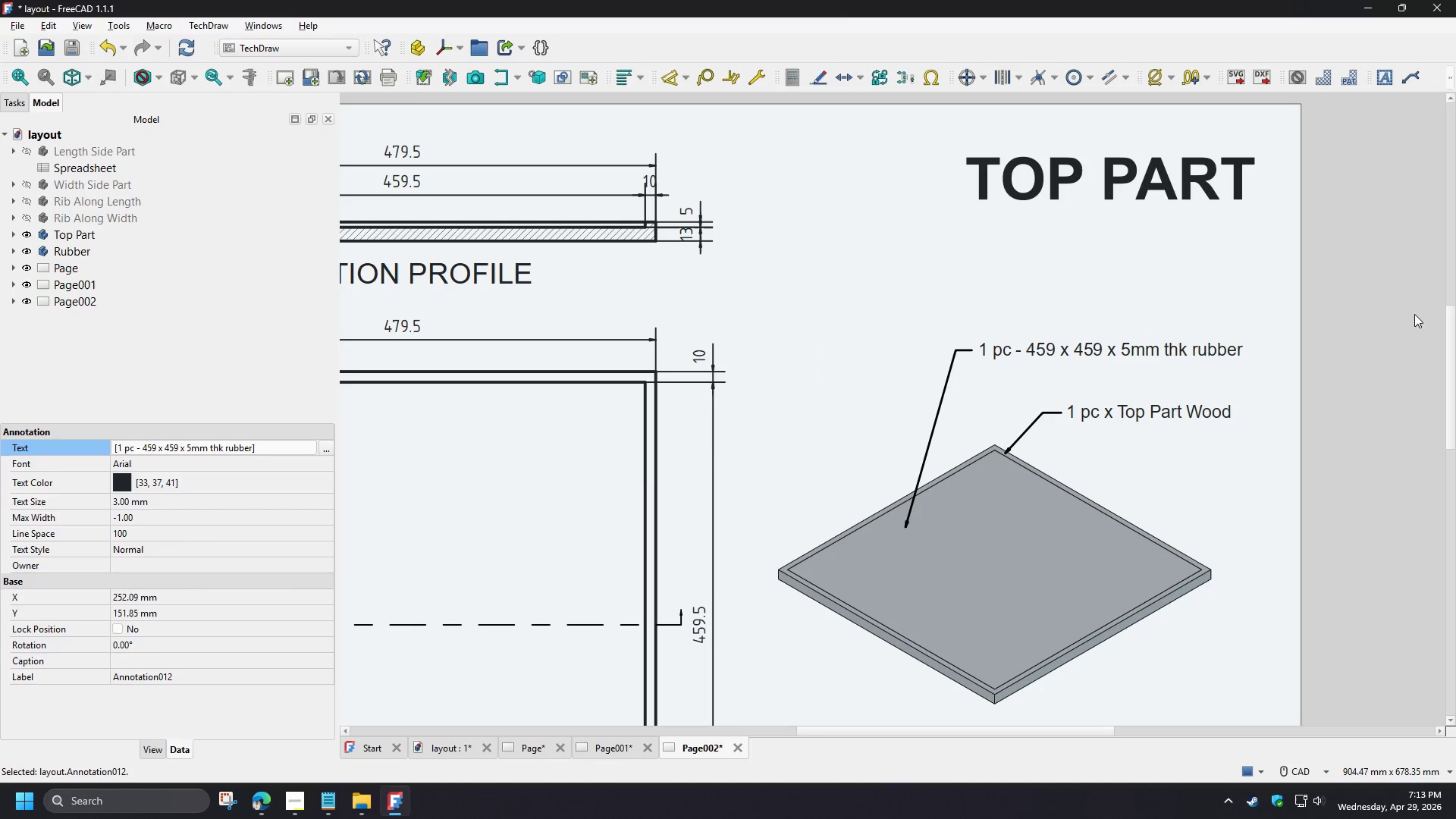 
left_click([1367, 353])
 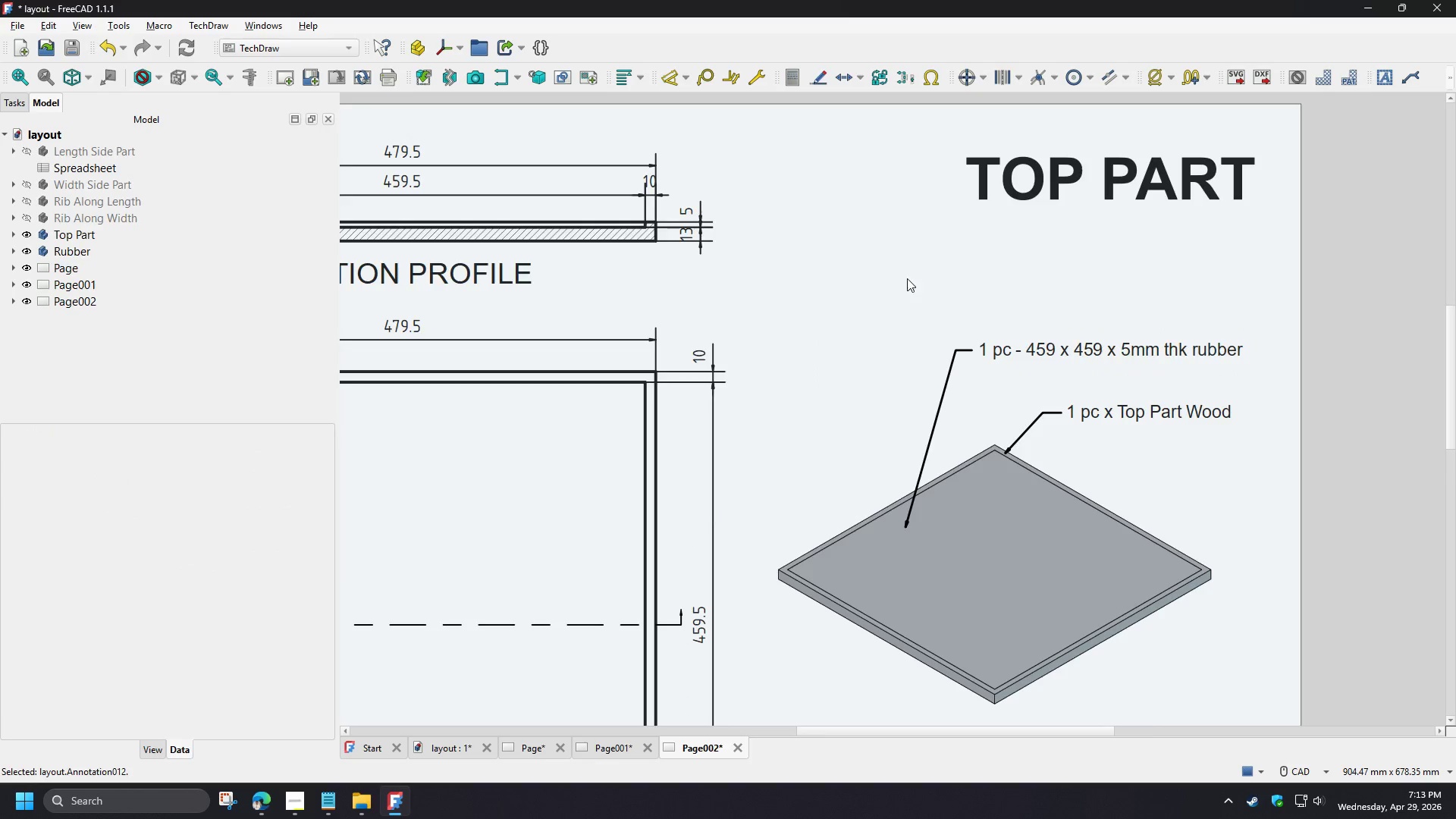 
scroll: coordinate [907, 278], scroll_direction: down, amount: 4.0
 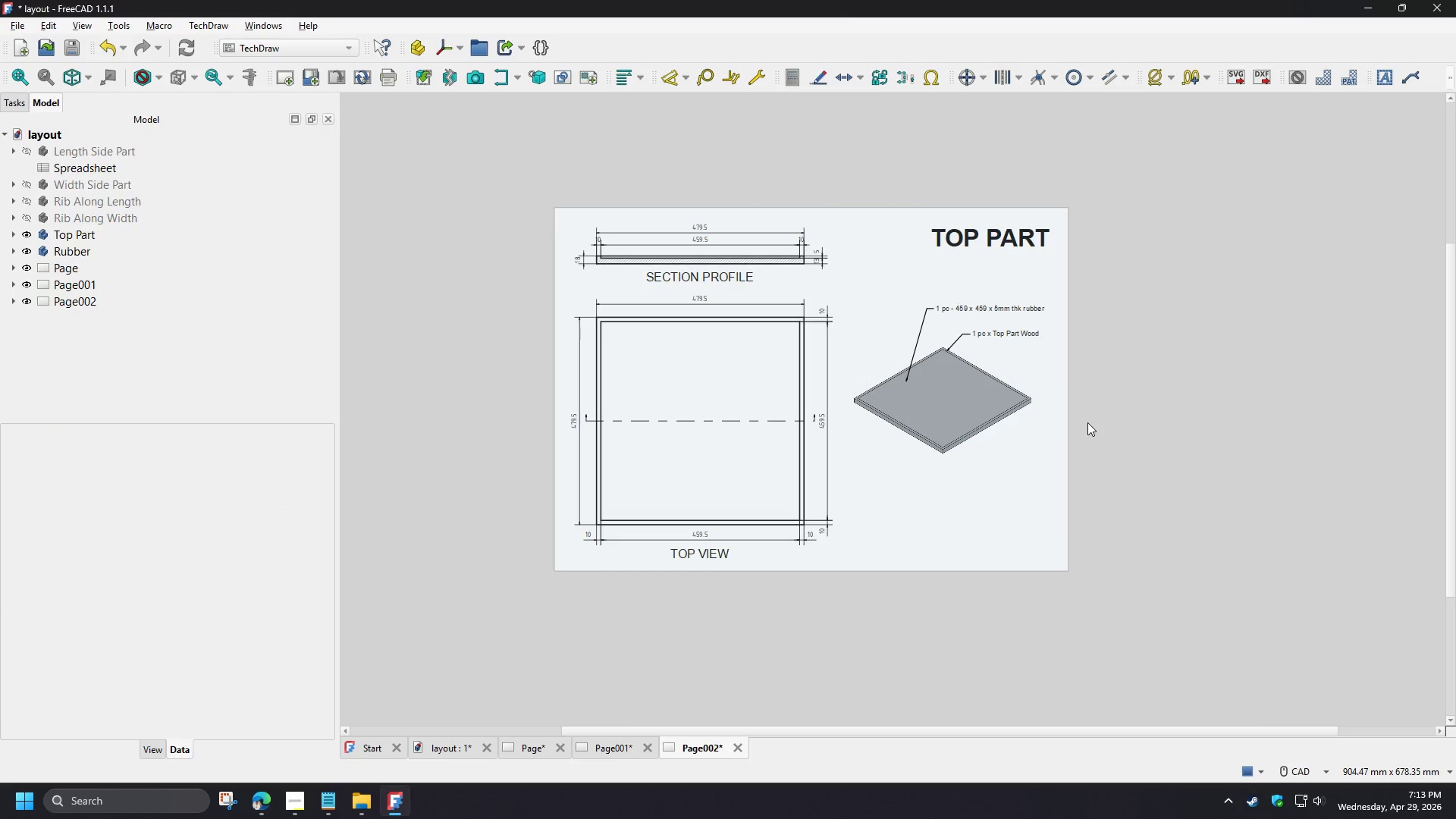 
scroll: coordinate [1060, 368], scroll_direction: up, amount: 3.0
 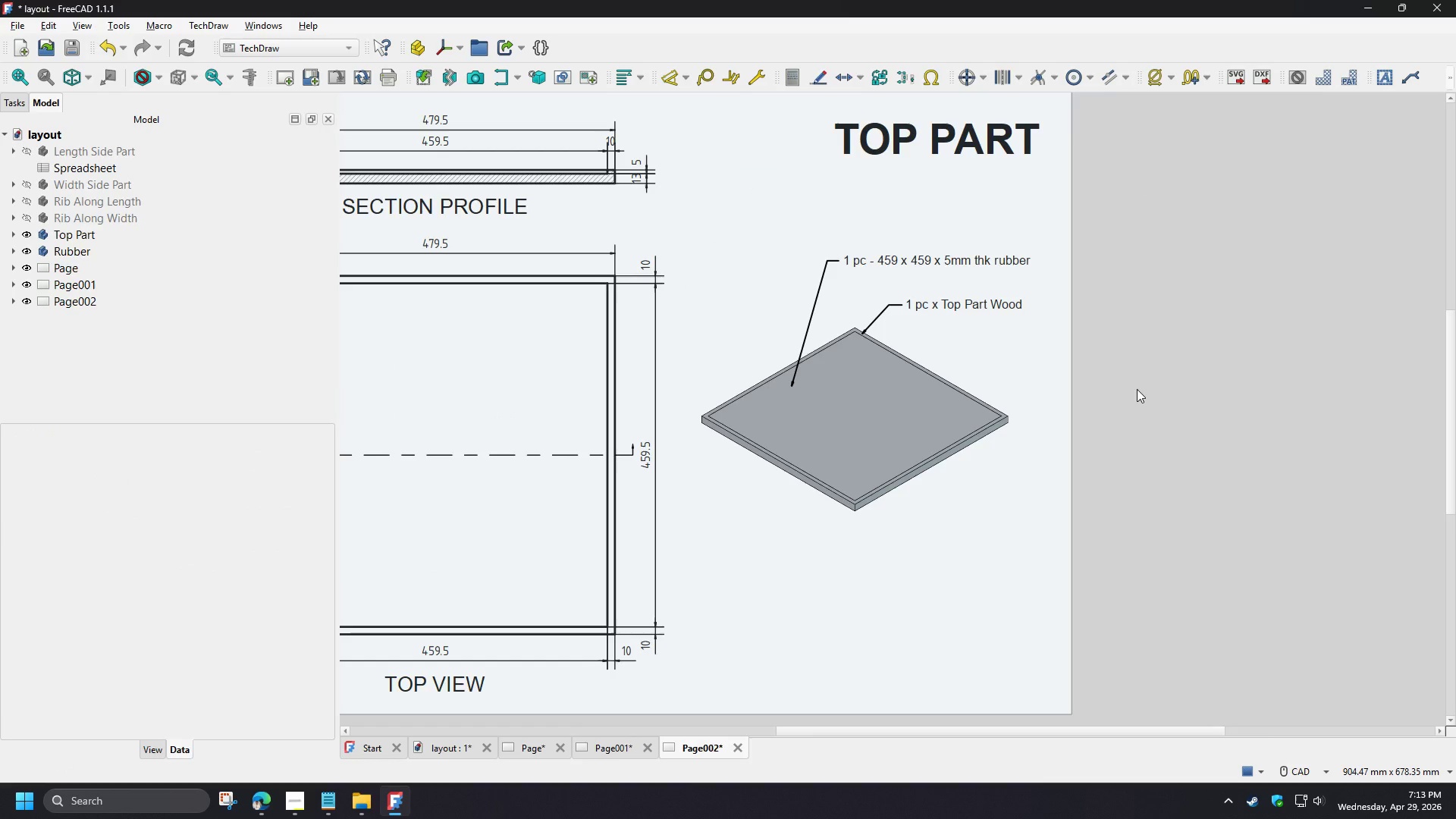 
scroll: coordinate [1140, 382], scroll_direction: down, amount: 1.0
 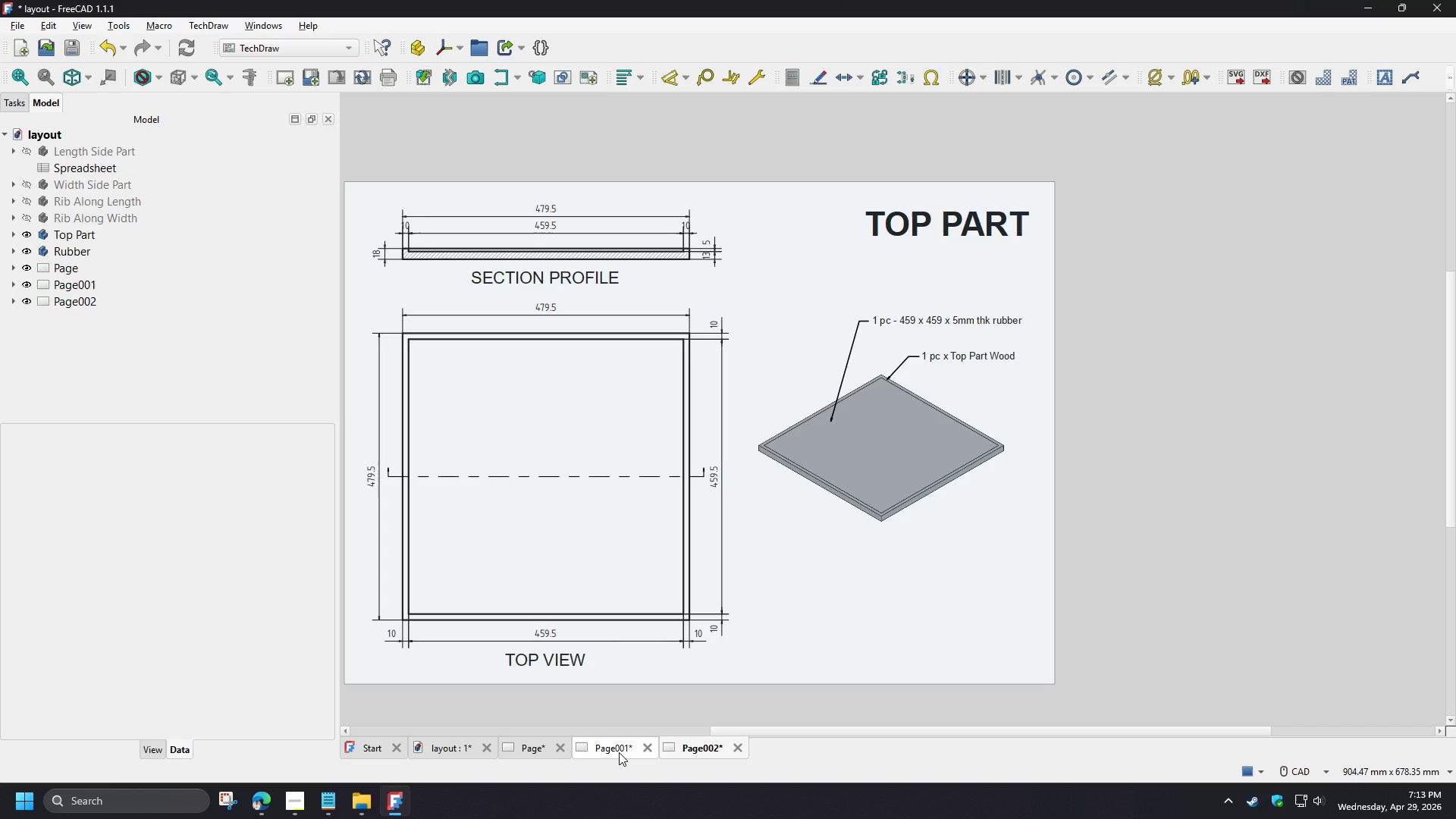 
wait(42.17)
 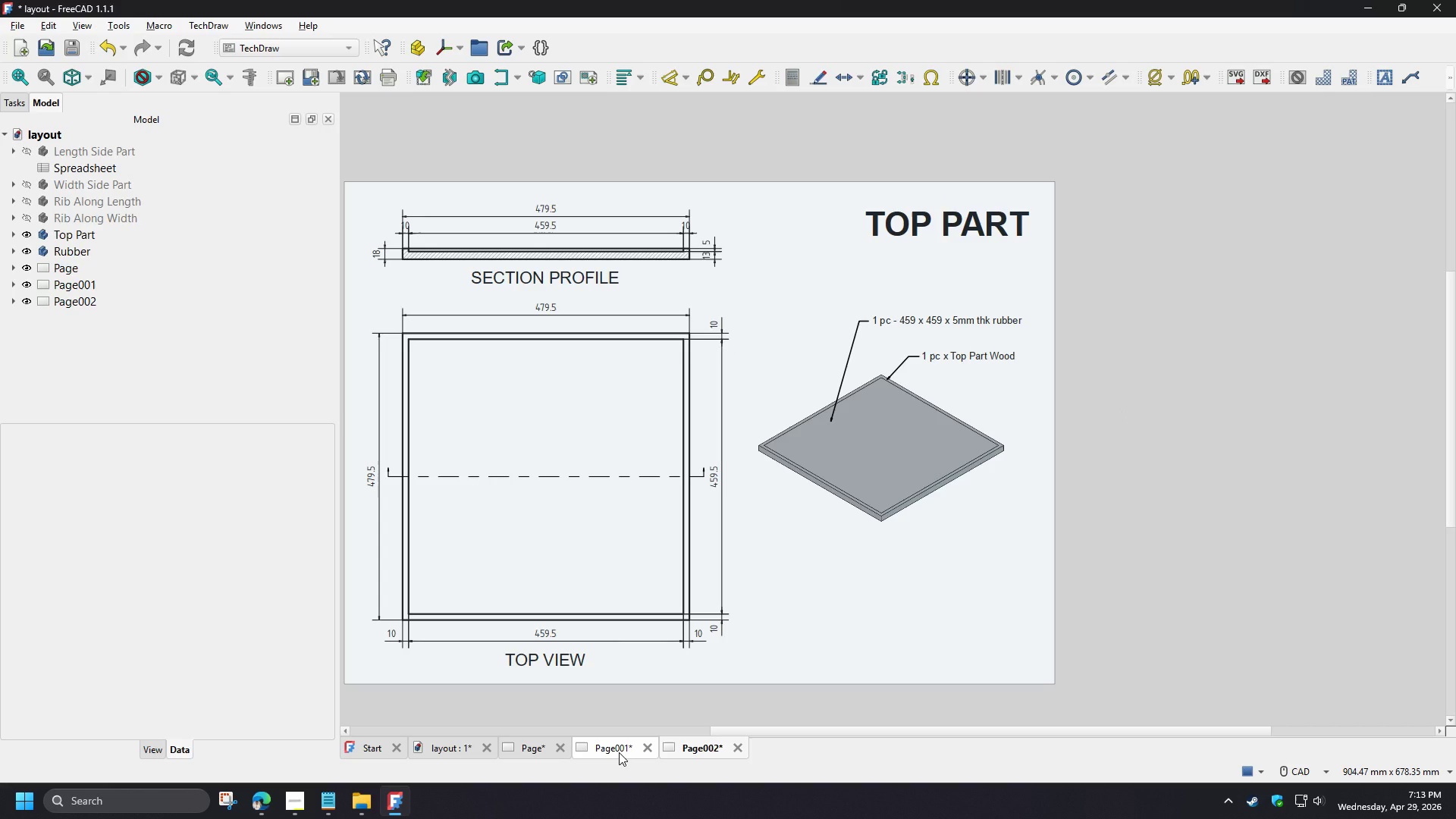 
left_click([62, 270])
 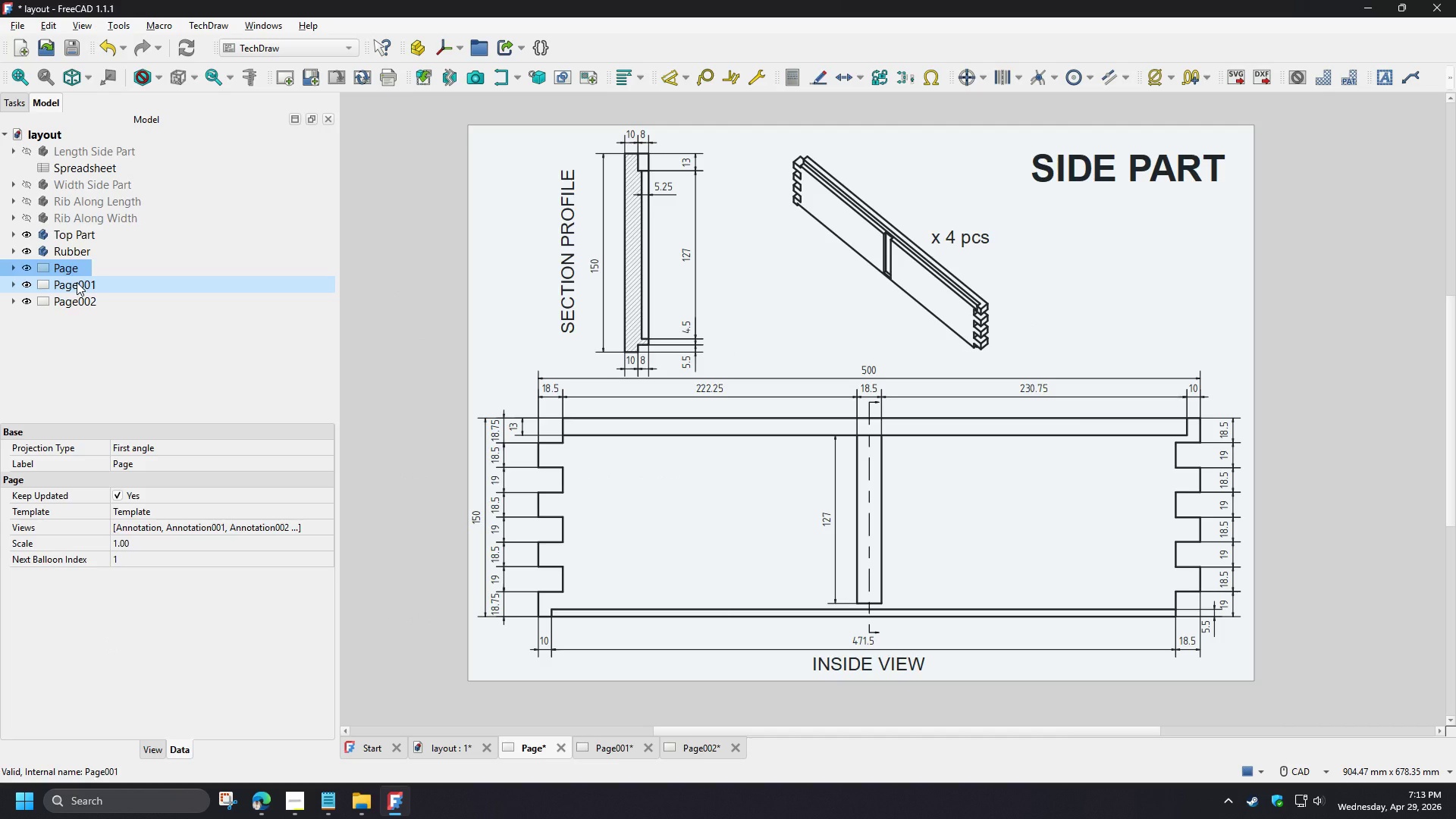 
left_click([77, 282])
 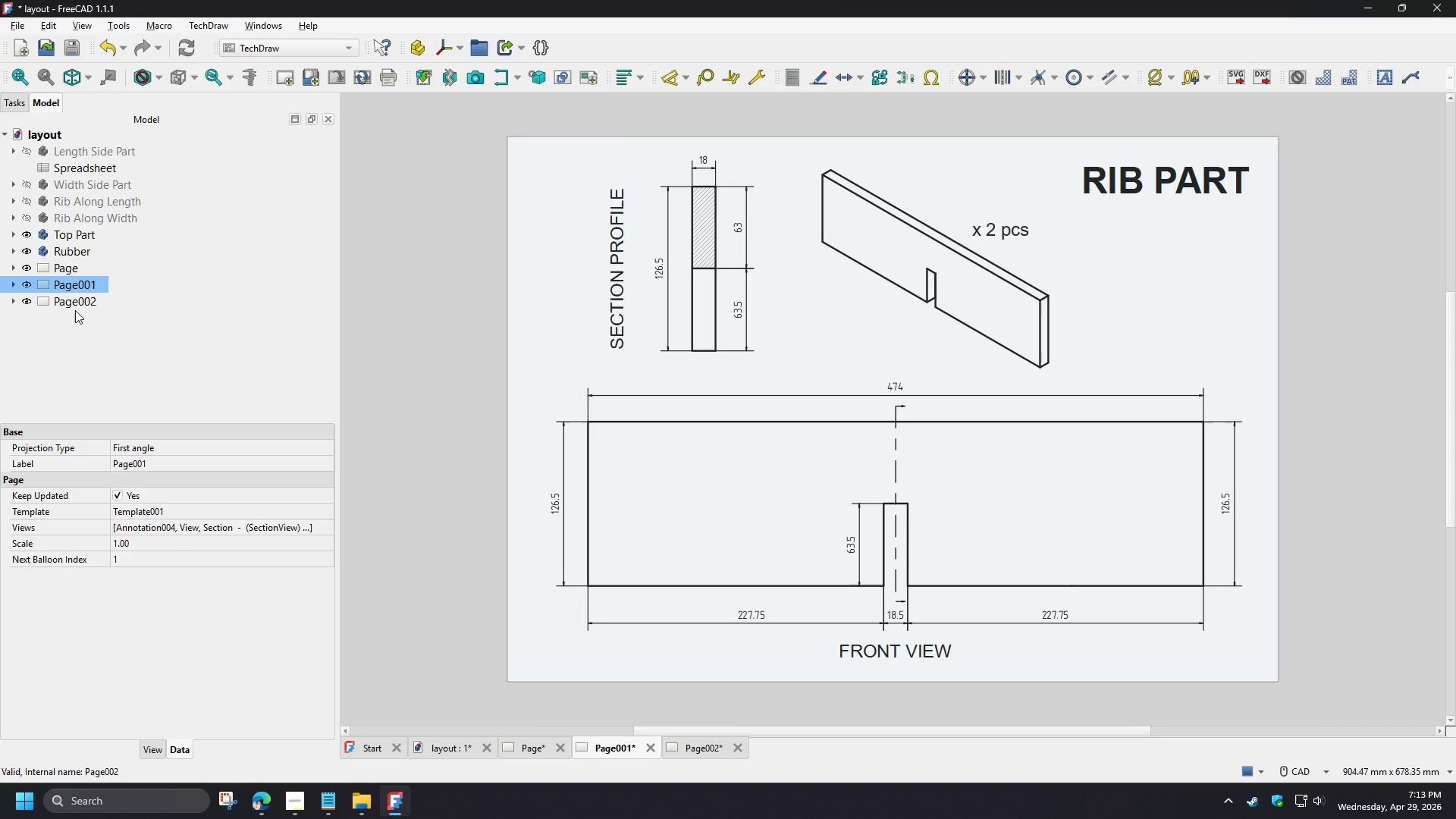 
left_click([75, 310])
 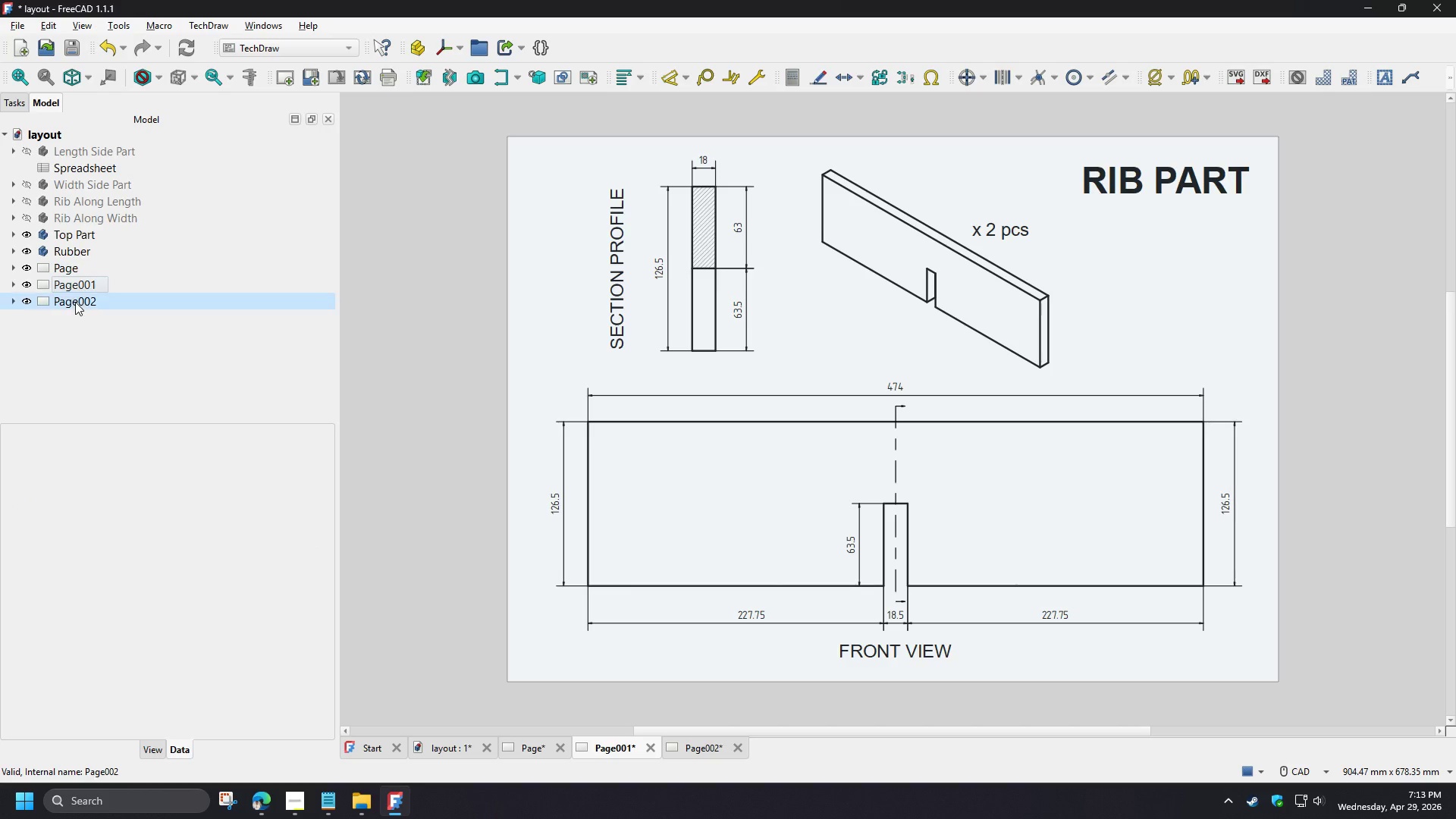 
left_click([75, 300])
 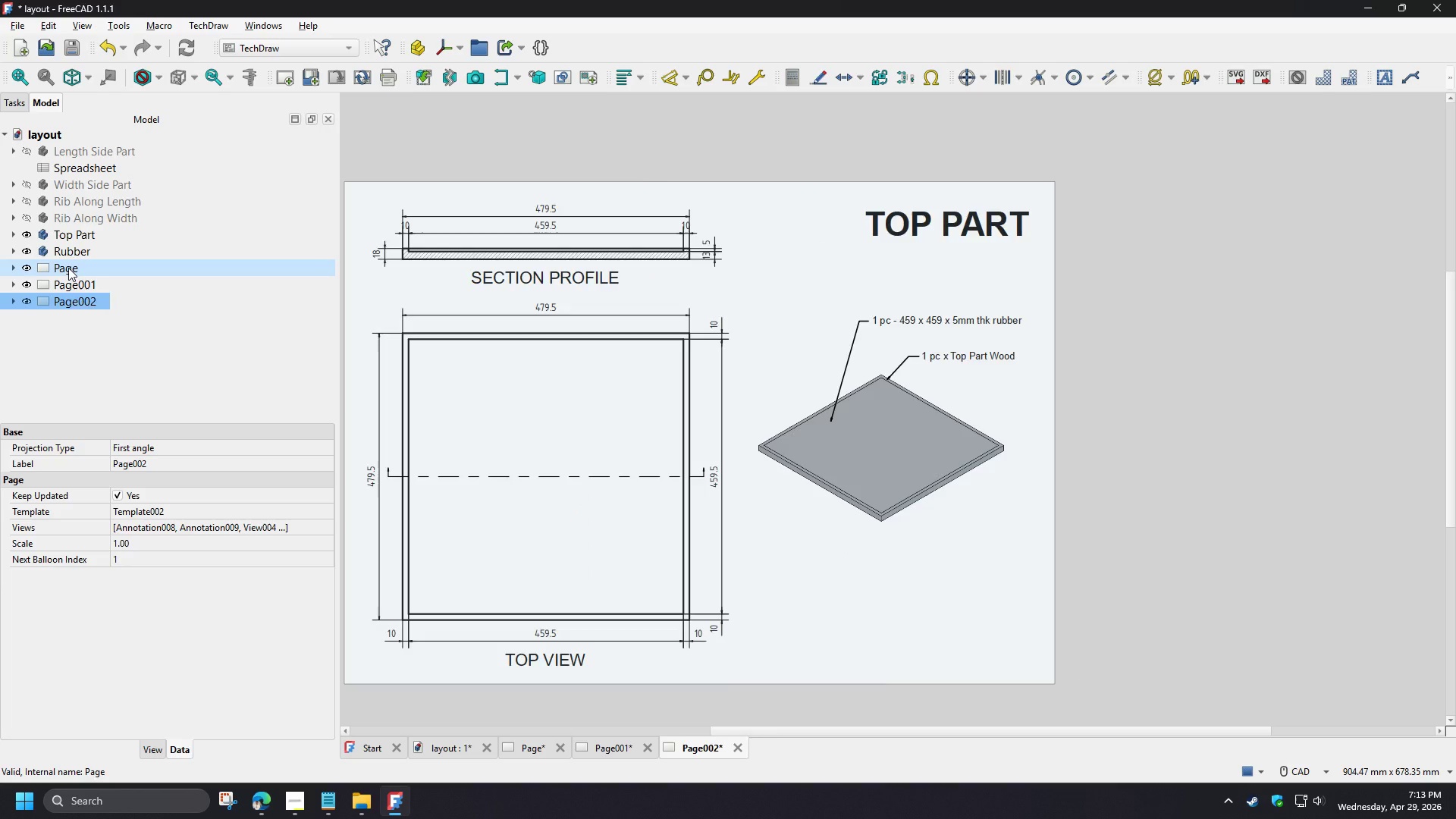 
left_click([68, 268])
 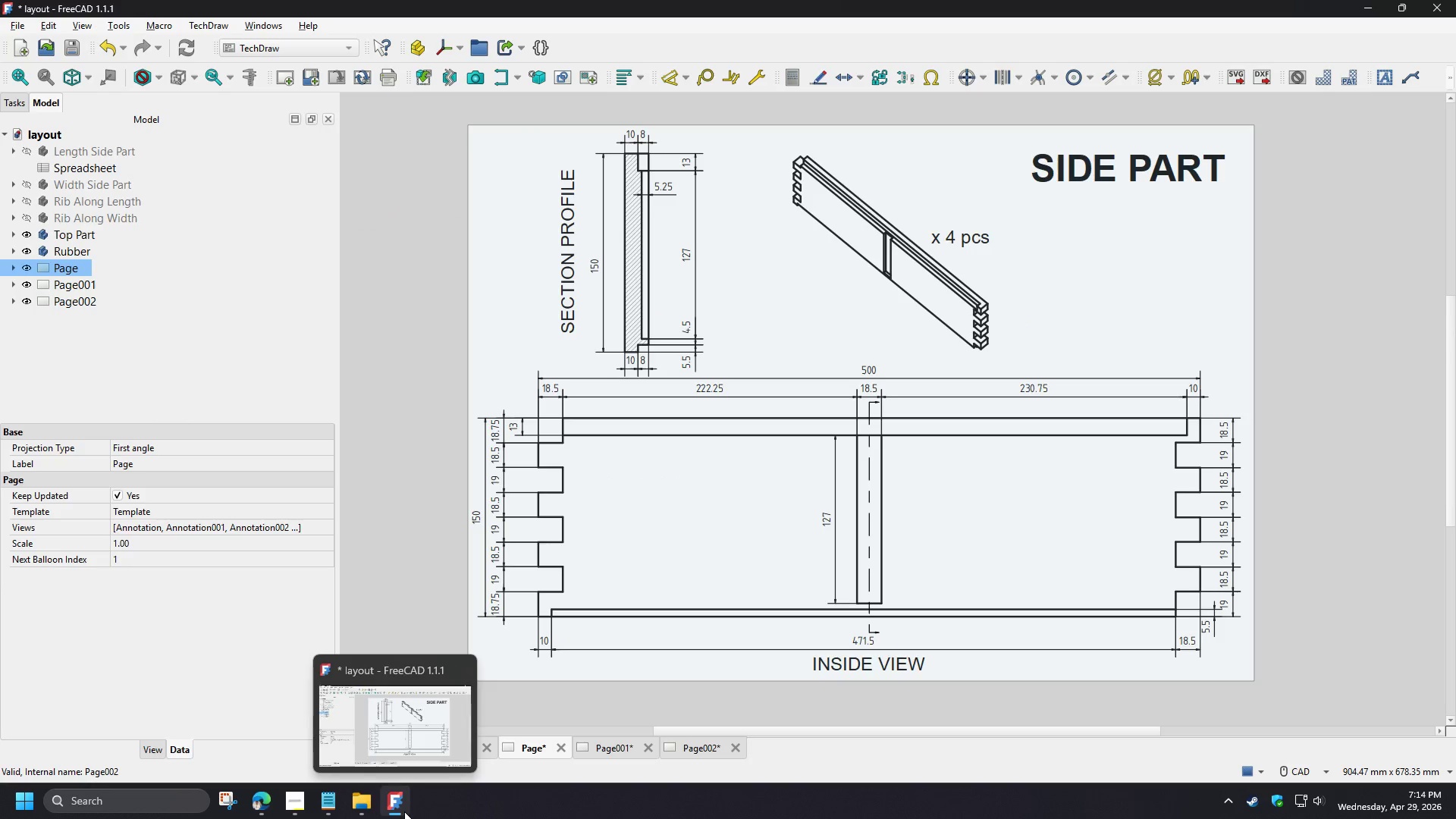 
left_click([297, 807])